 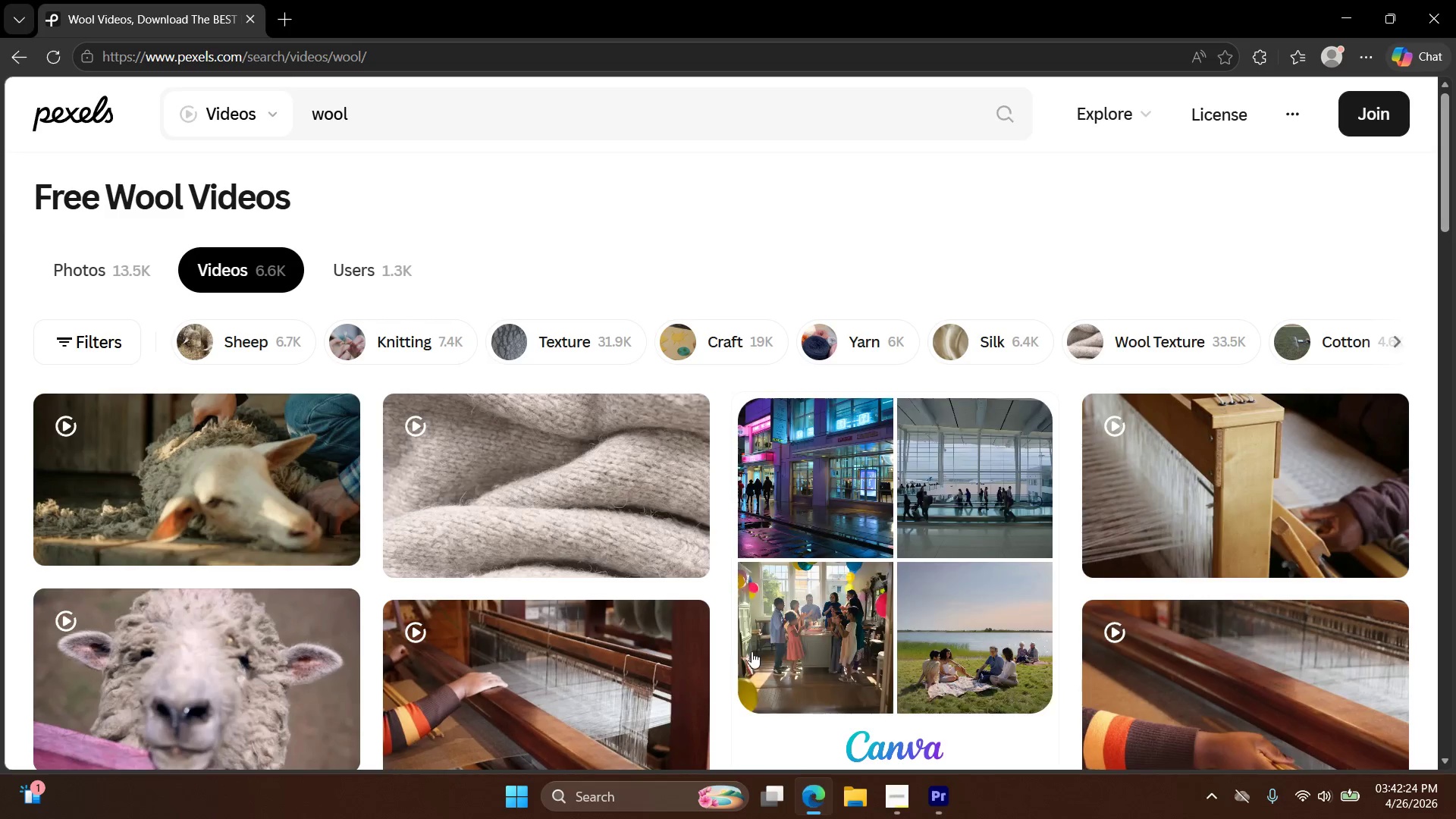 
left_click_drag(start_coordinate=[403, 103], to_coordinate=[250, 108])
 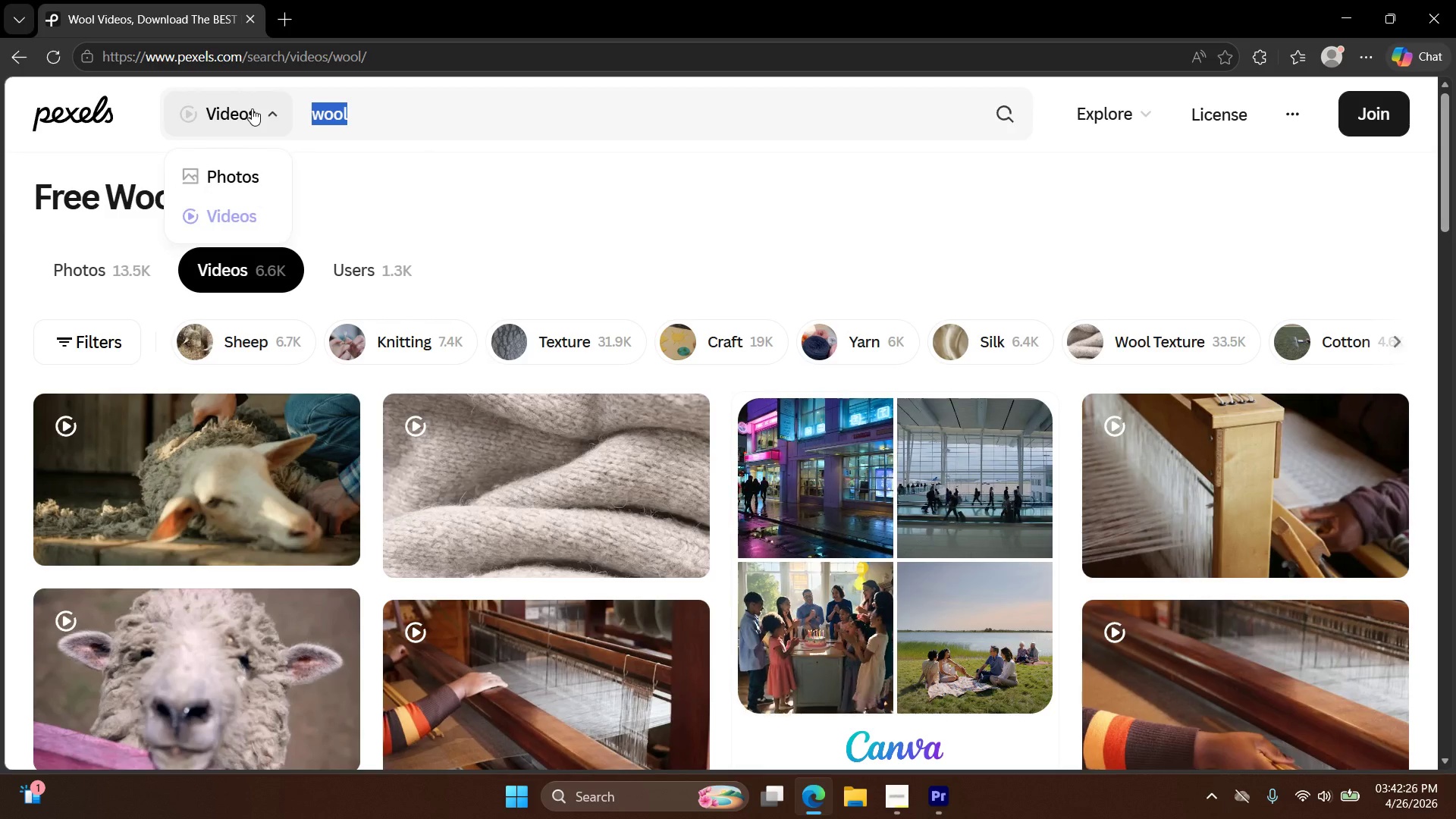 
type(coxy)
key(Backspace)
key(Backspace)
type(zy bedroom night)
 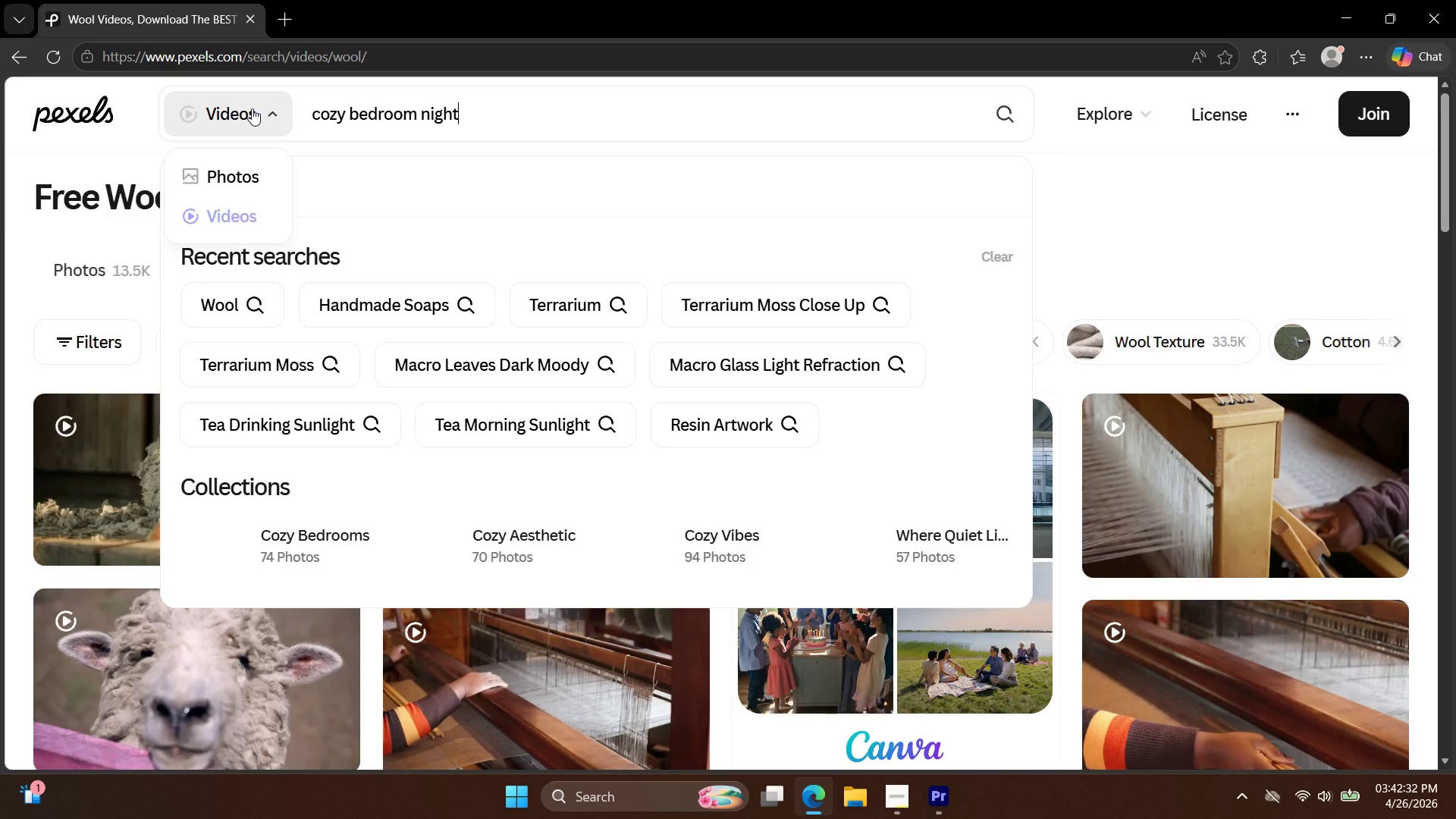 
key(Enter)
 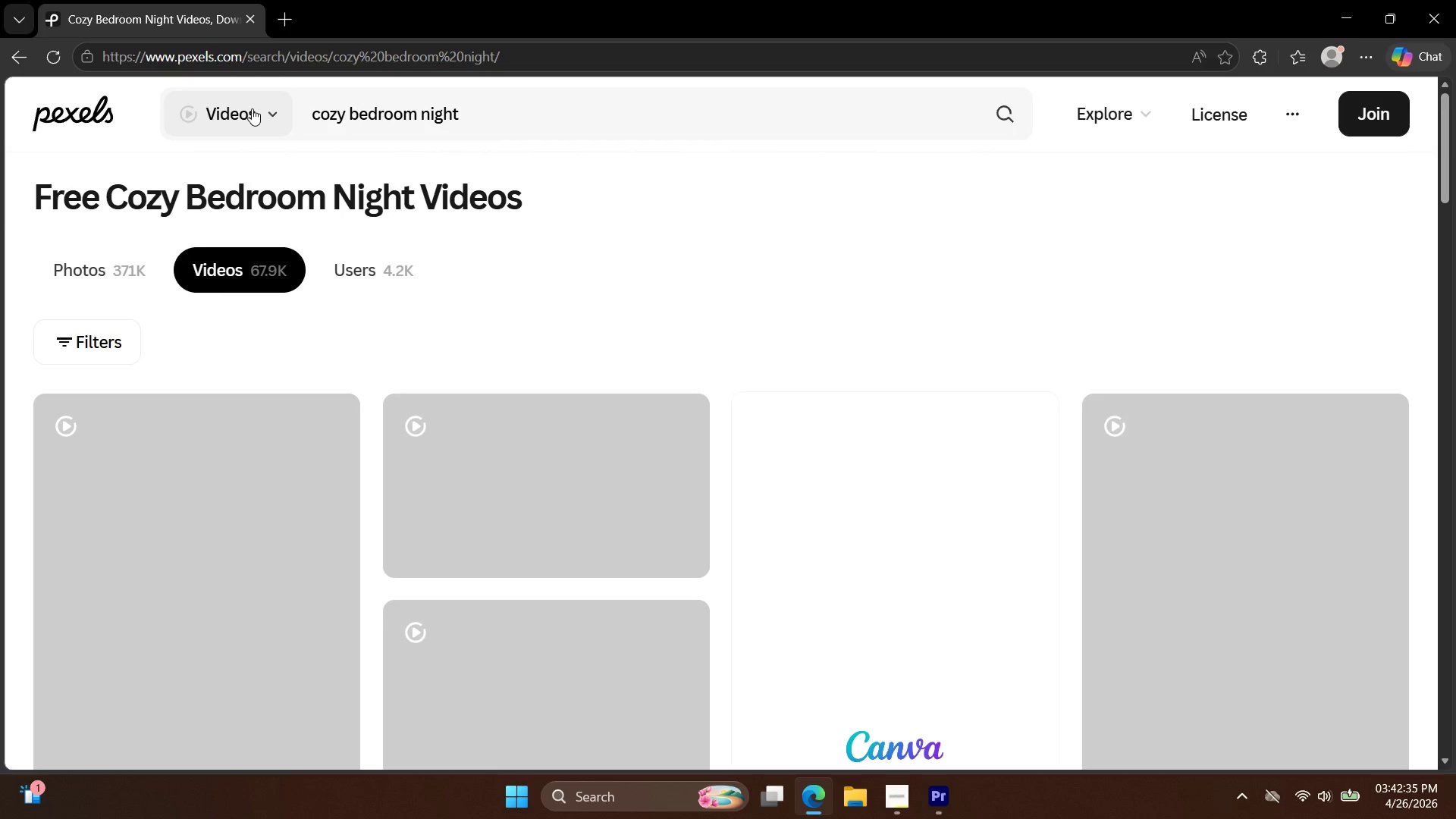 
wait(8.56)
 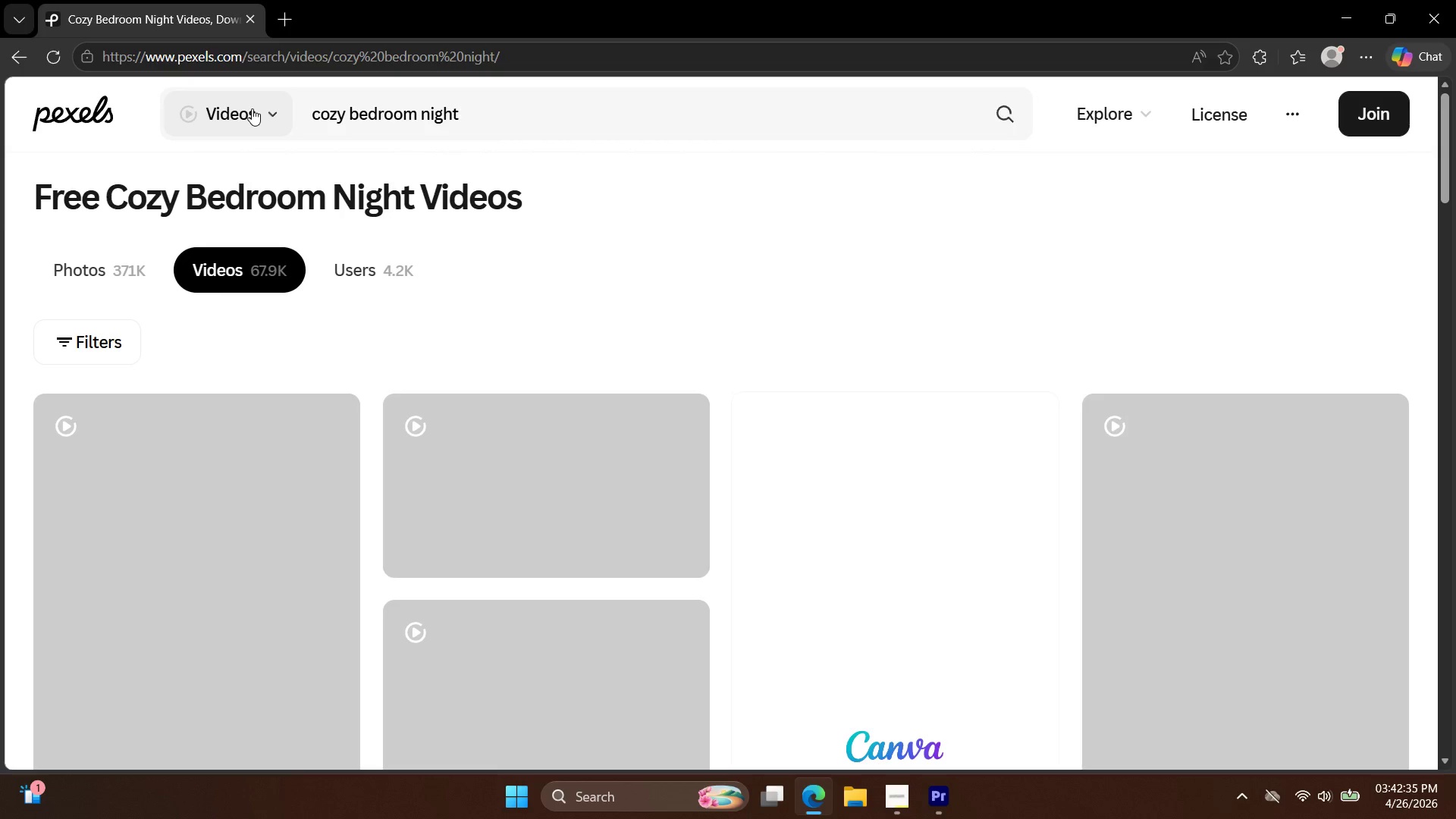 
scroll: coordinate [626, 322], scroll_direction: down, amount: 13.0
 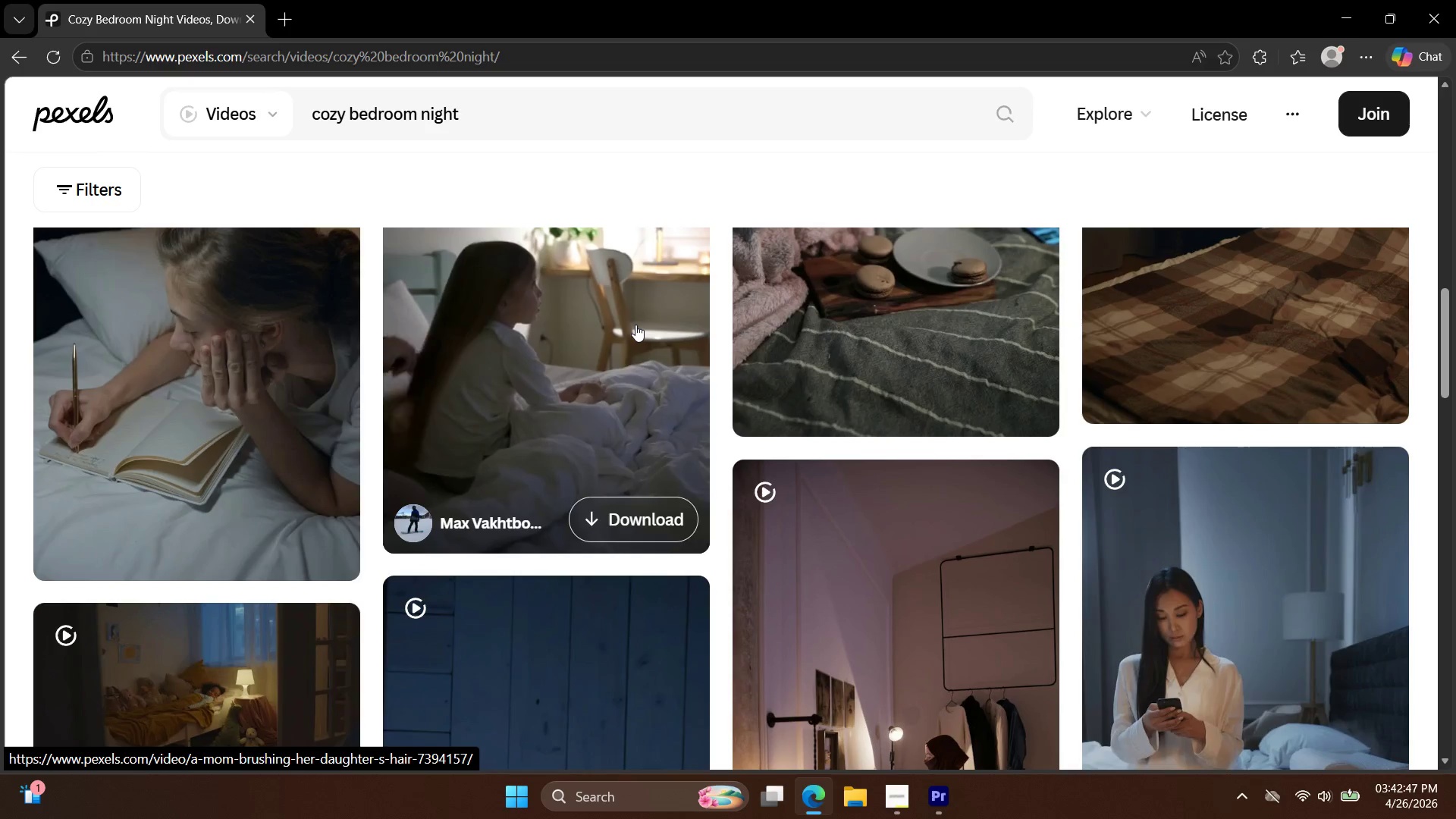 
scroll: coordinate [638, 325], scroll_direction: down, amount: 4.0
 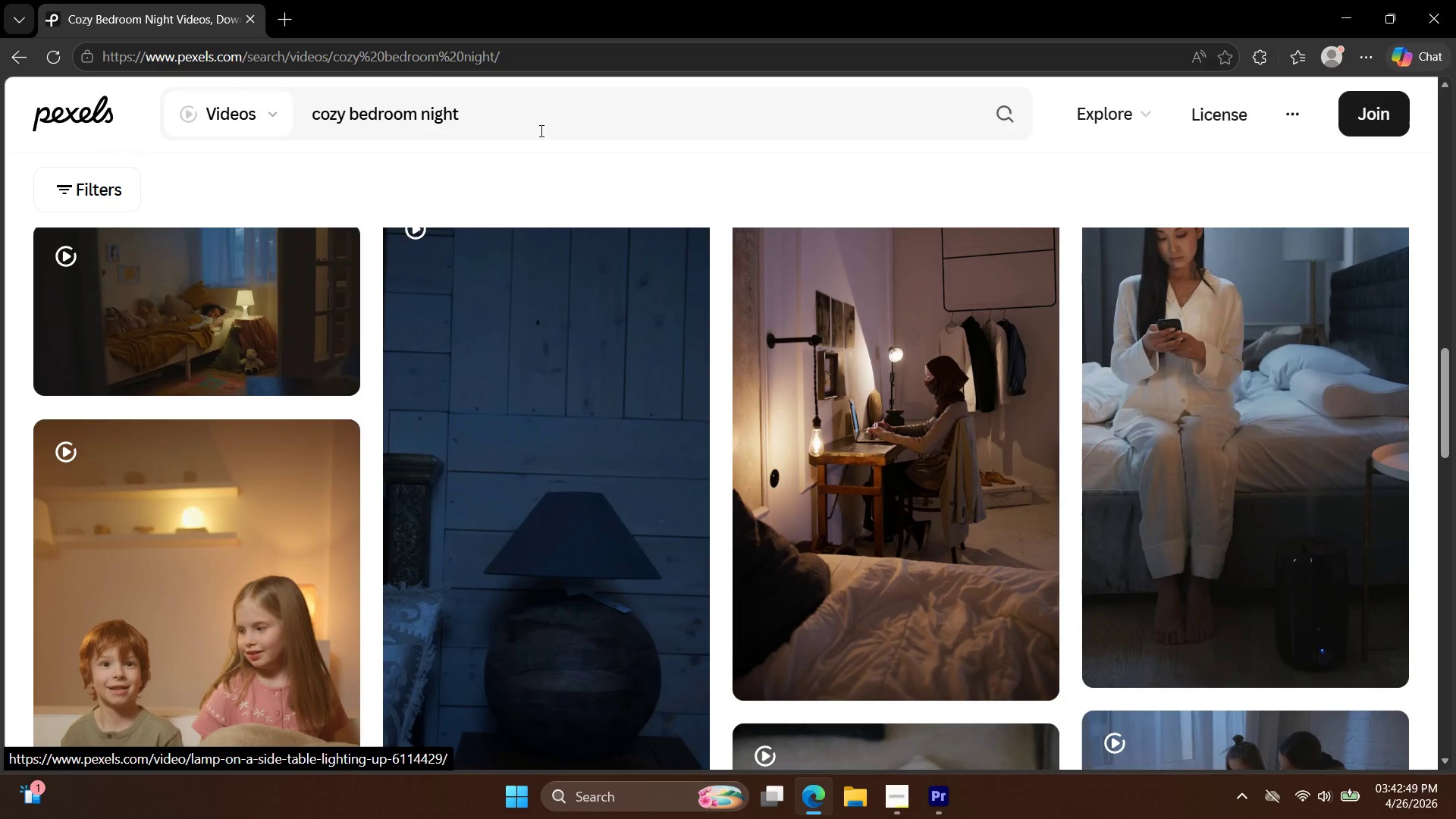 
double_click([527, 127])
 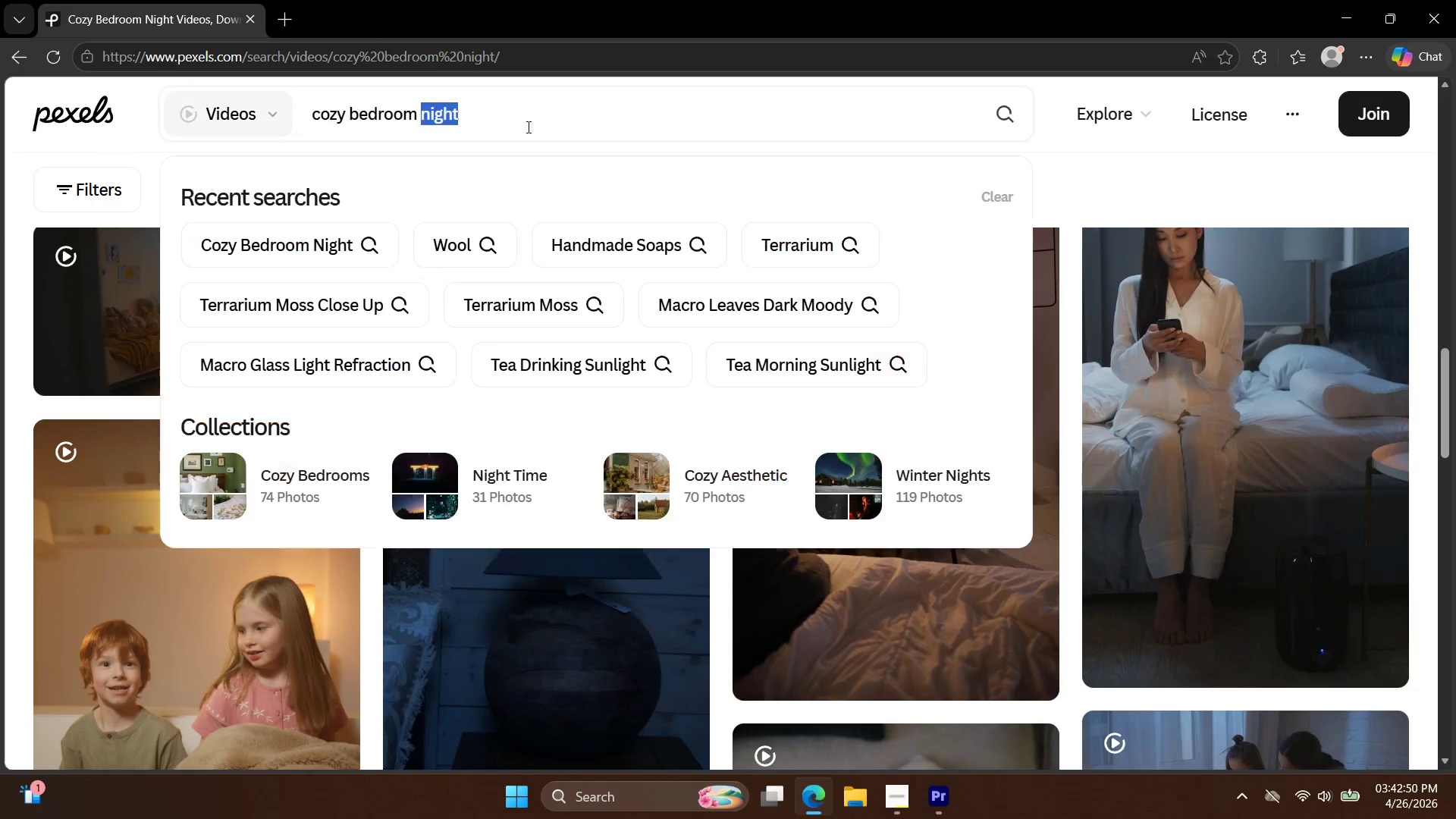 
triple_click([527, 127])
 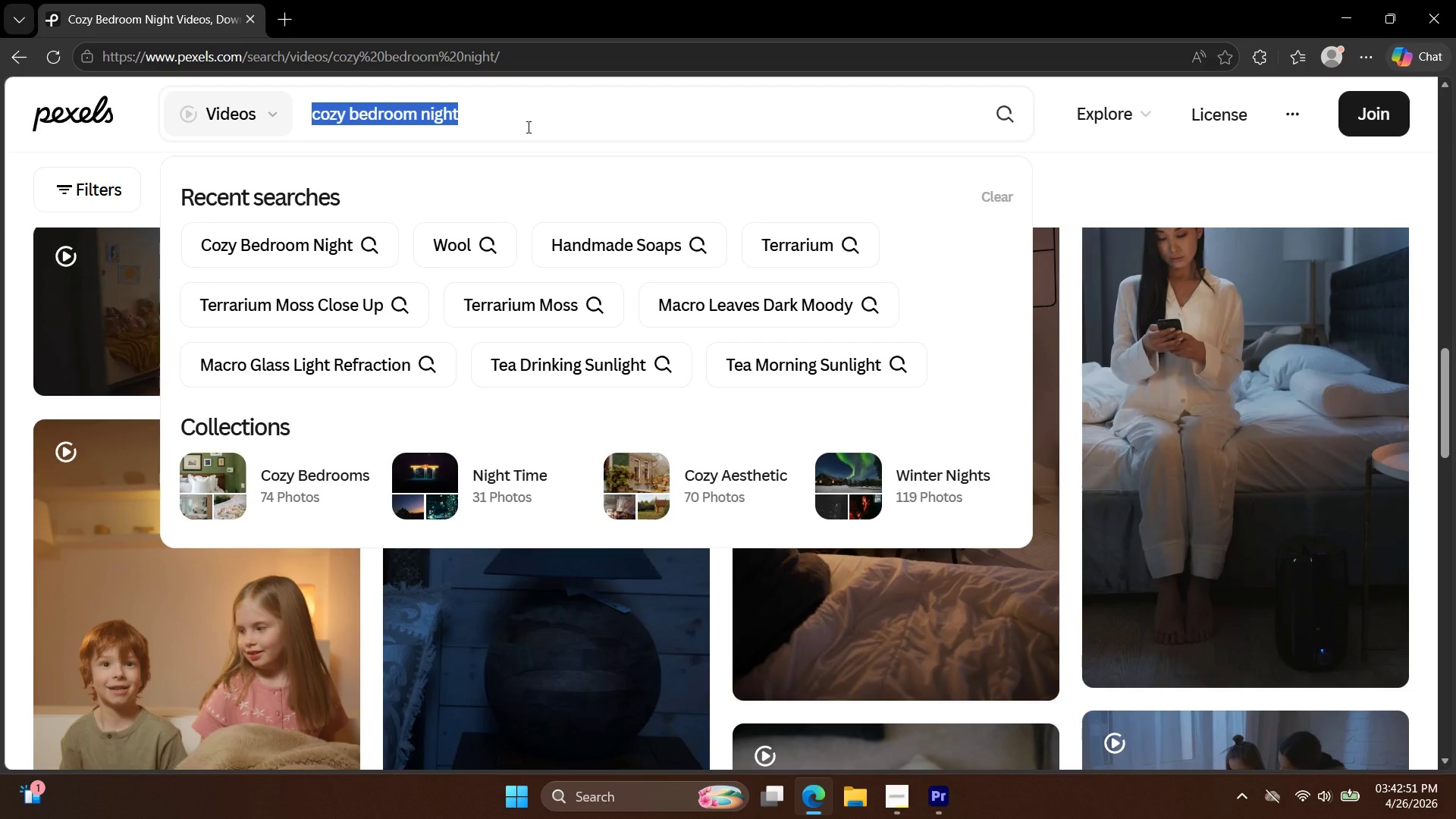 
type(moonlight bedf)
key(Backspace)
type(room aer)
key(Backspace)
type(sthert)
key(Backspace)
key(Backspace)
type(tic)
 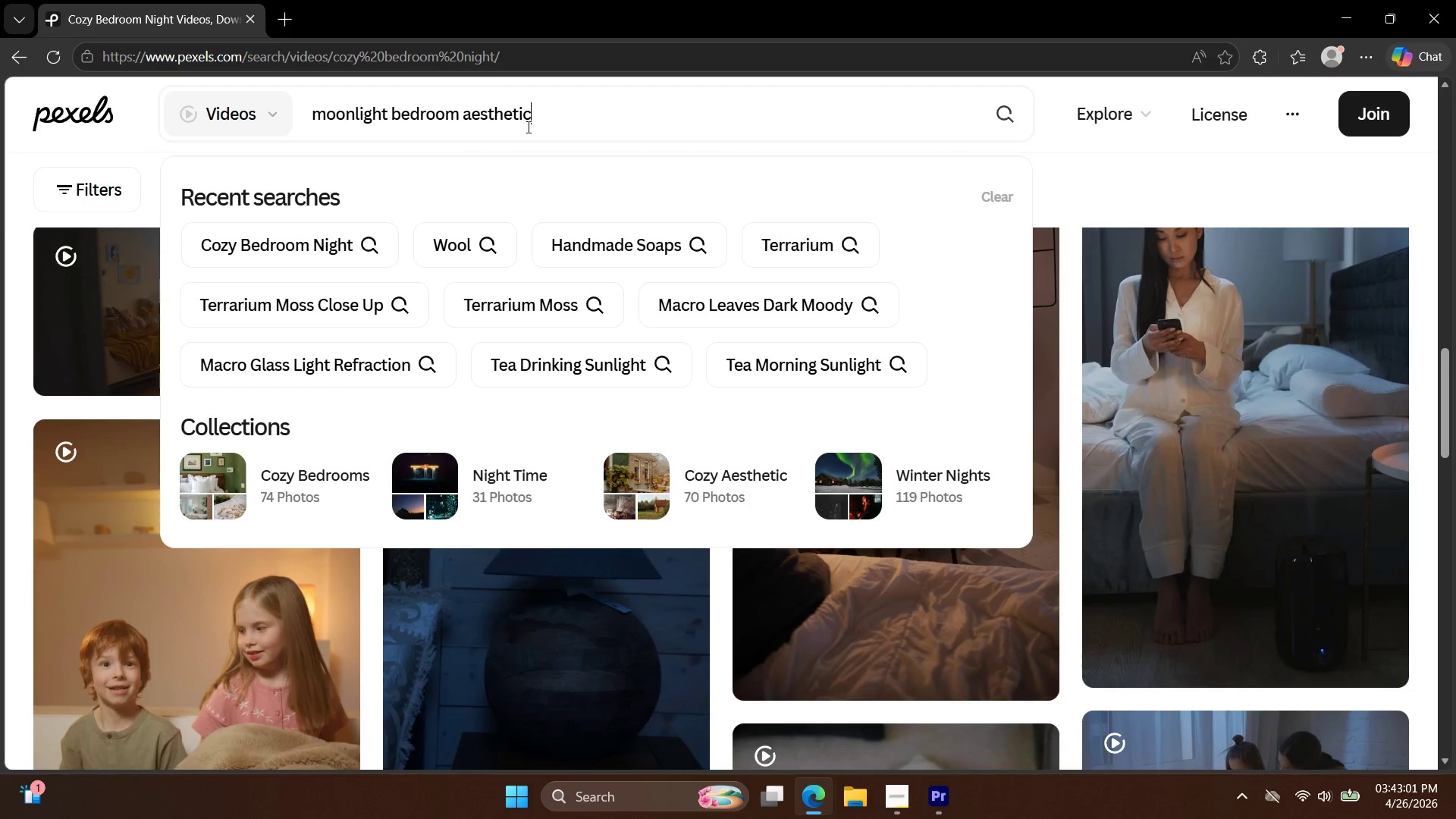 
key(Enter)
 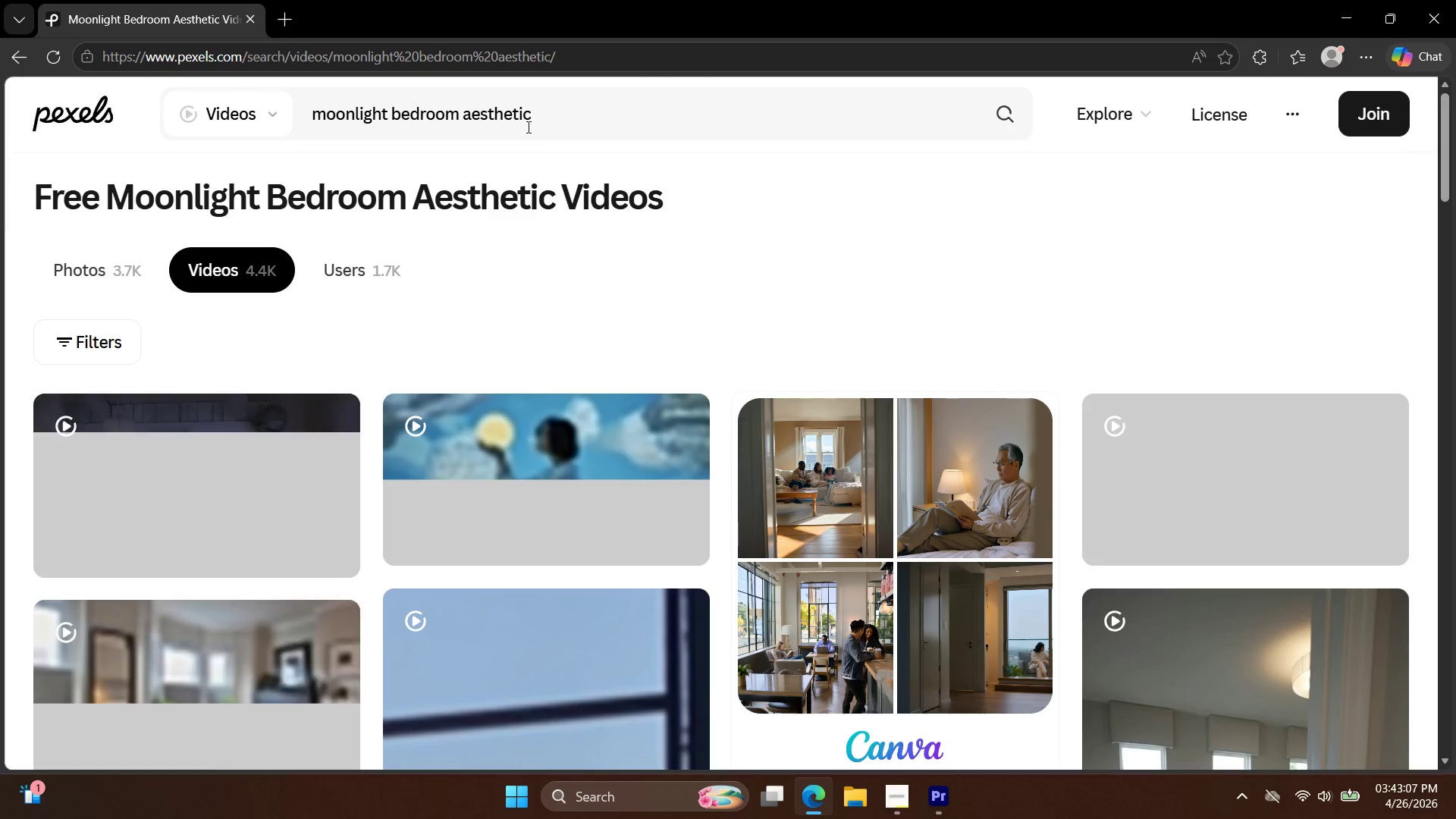 
wait(10.97)
 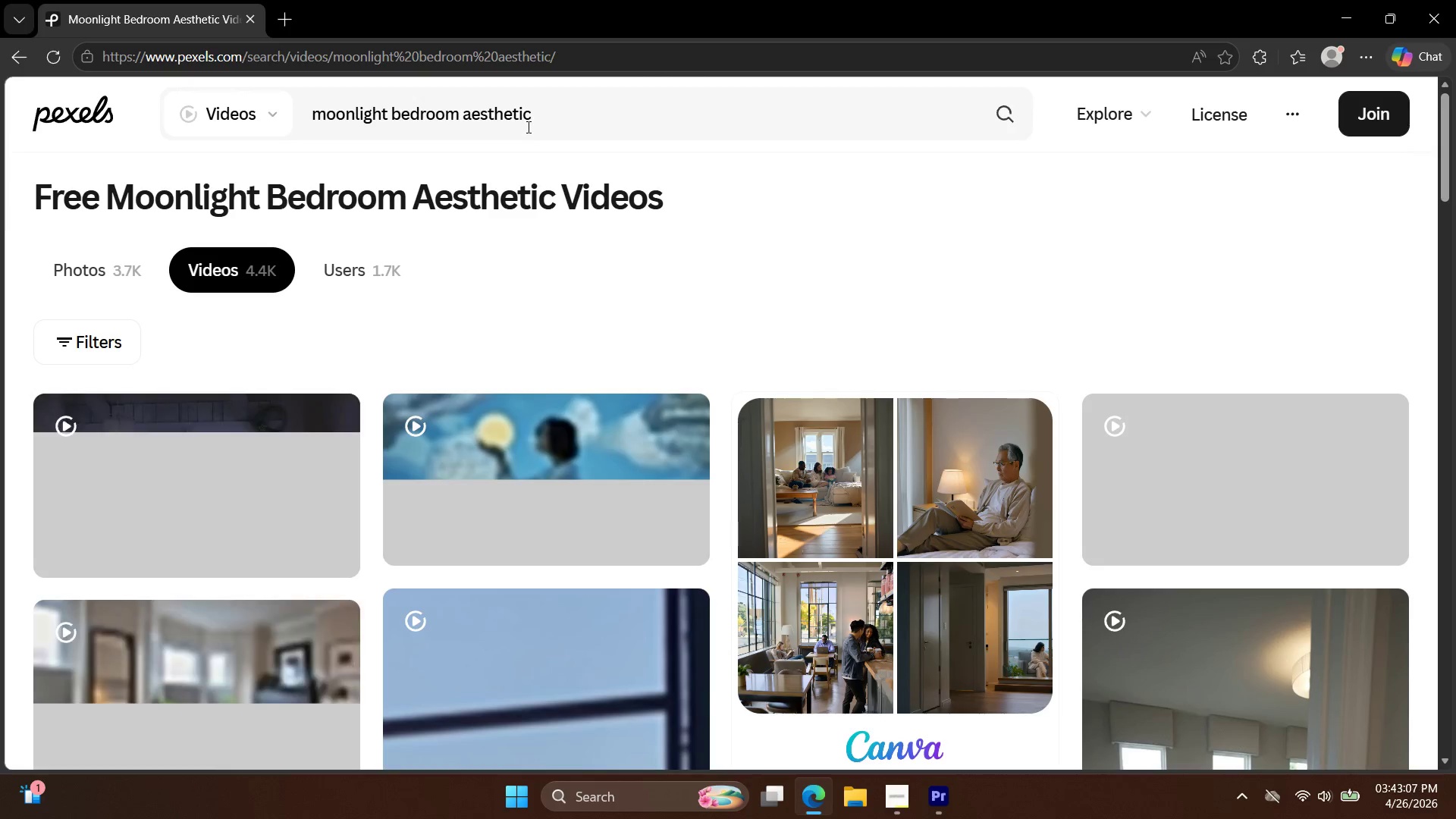 
scroll: coordinate [670, 172], scroll_direction: down, amount: 7.0
 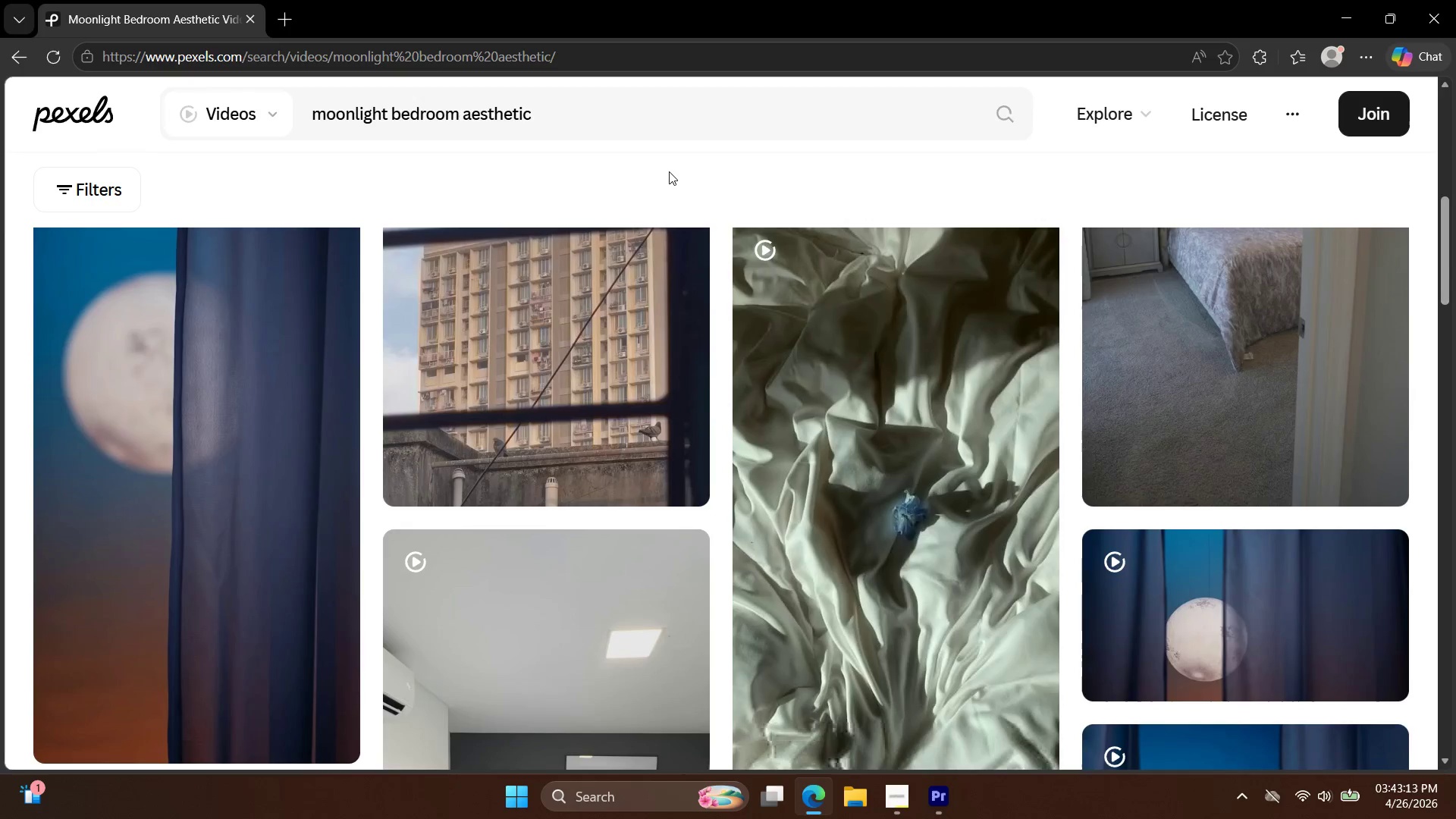 
scroll: coordinate [669, 171], scroll_direction: up, amount: 3.0
 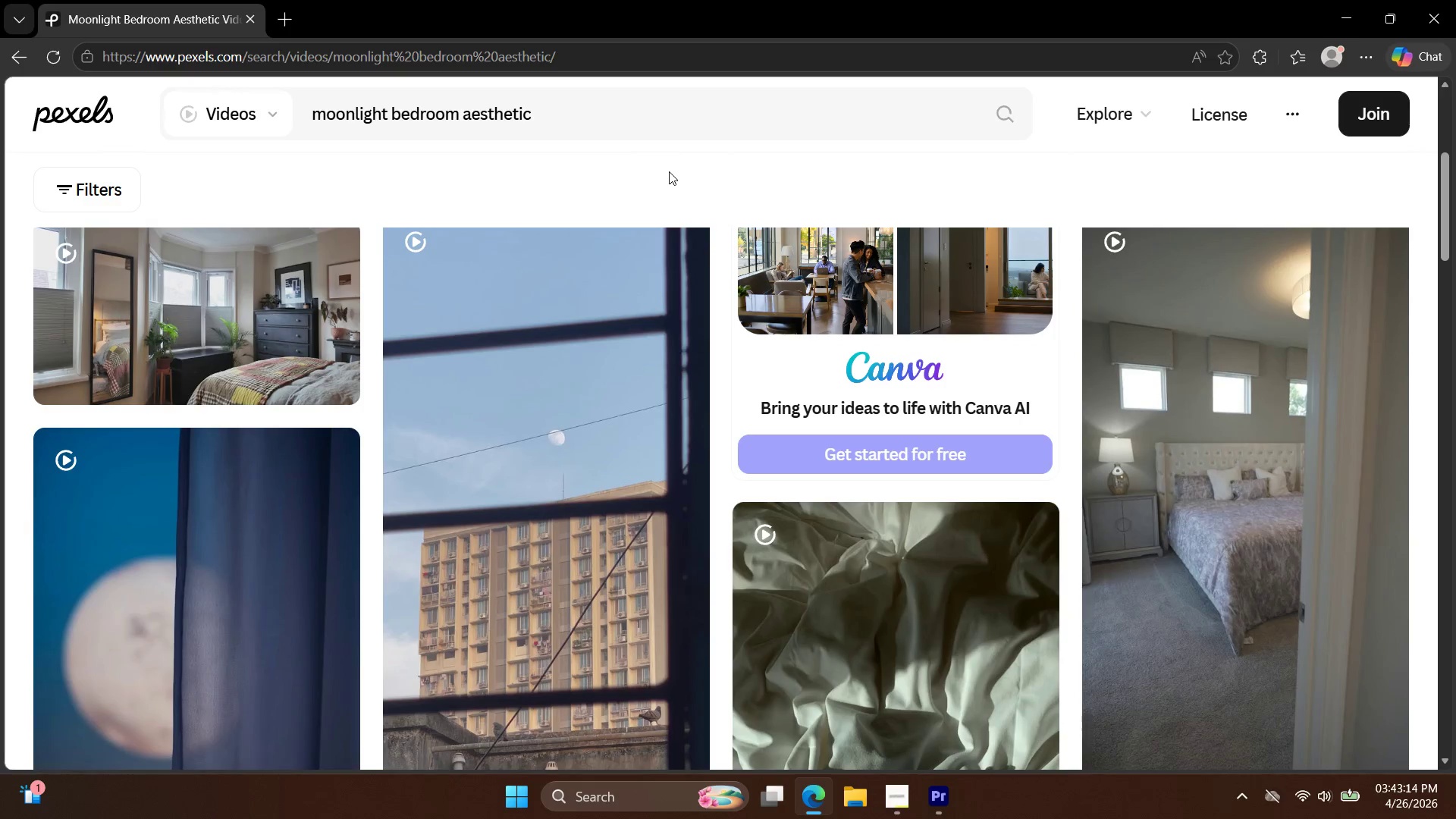 
scroll: coordinate [664, 175], scroll_direction: down, amount: 27.0
 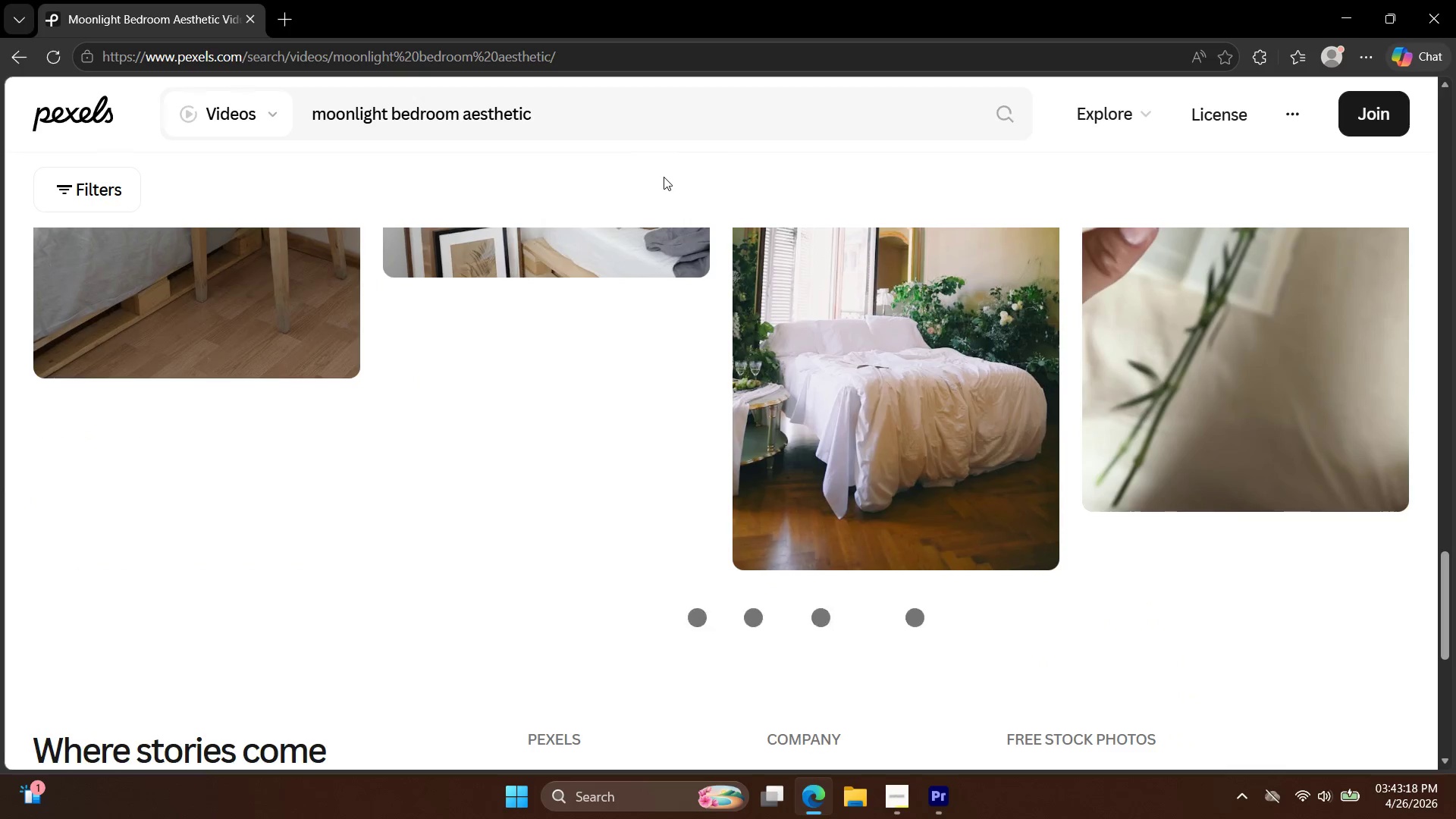 
scroll: coordinate [664, 178], scroll_direction: up, amount: 3.0
 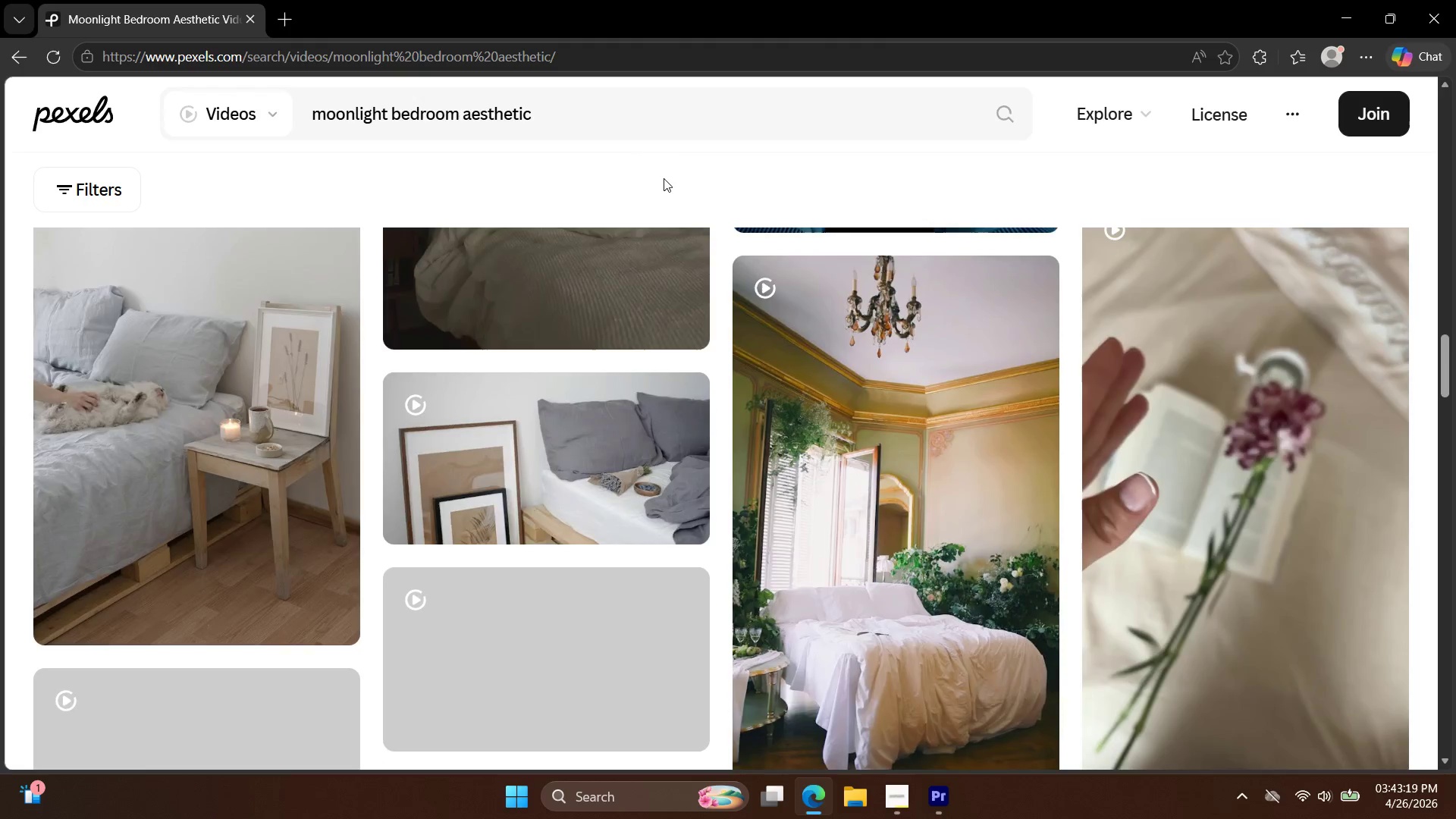 
scroll: coordinate [662, 178], scroll_direction: down, amount: 14.0
 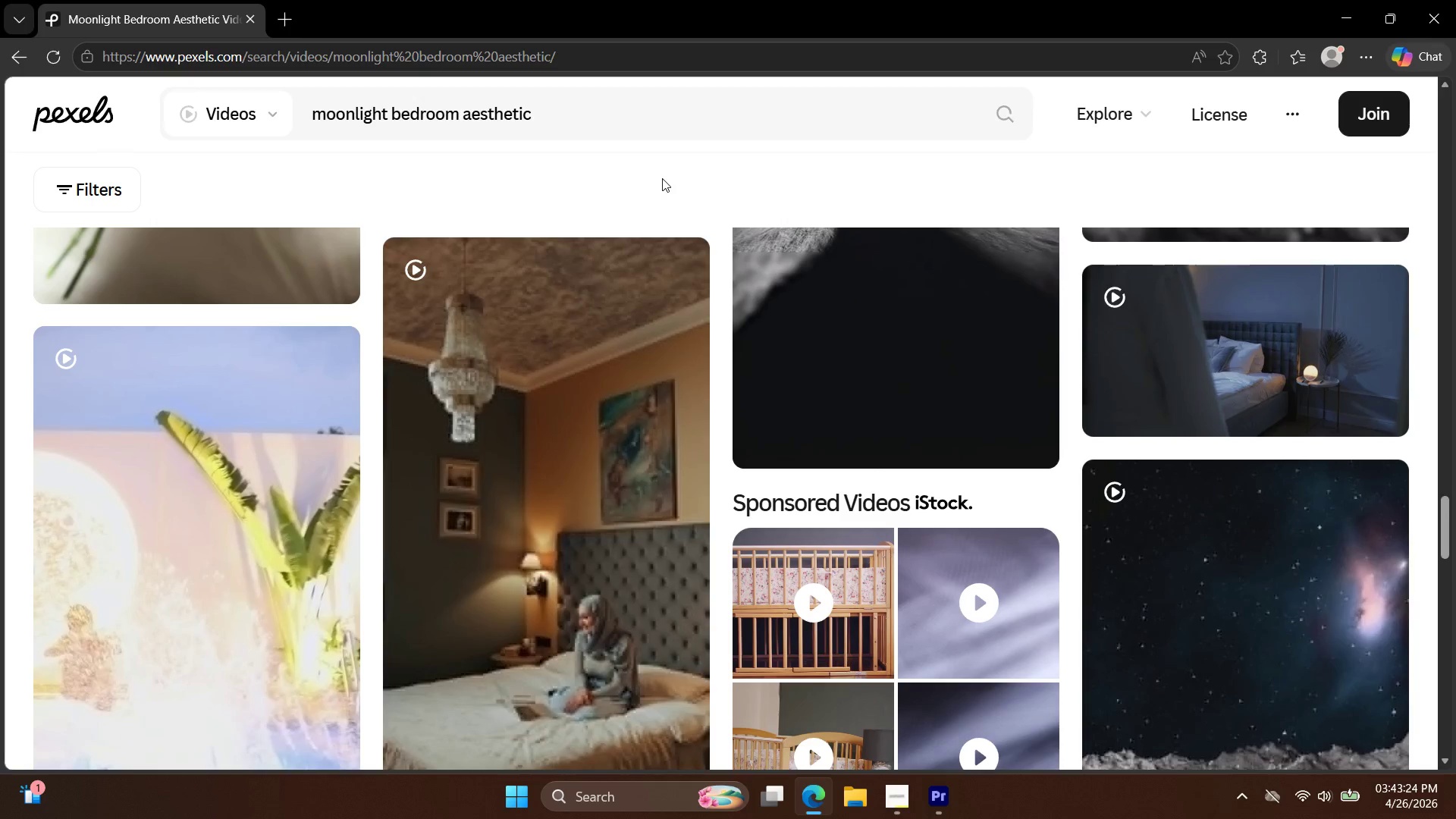 
scroll: coordinate [663, 182], scroll_direction: up, amount: 4.0
 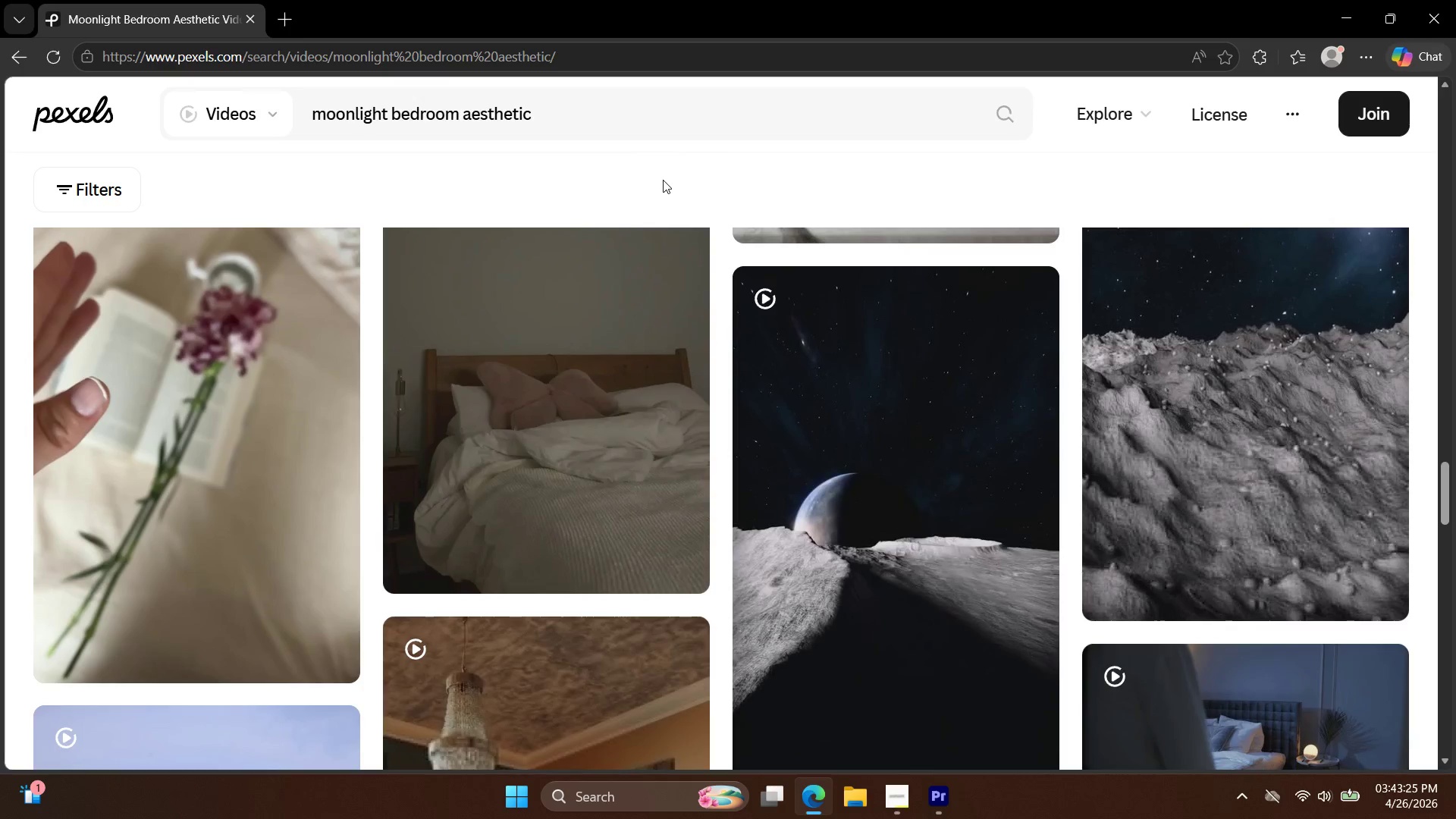 
scroll: coordinate [662, 186], scroll_direction: down, amount: 18.0
 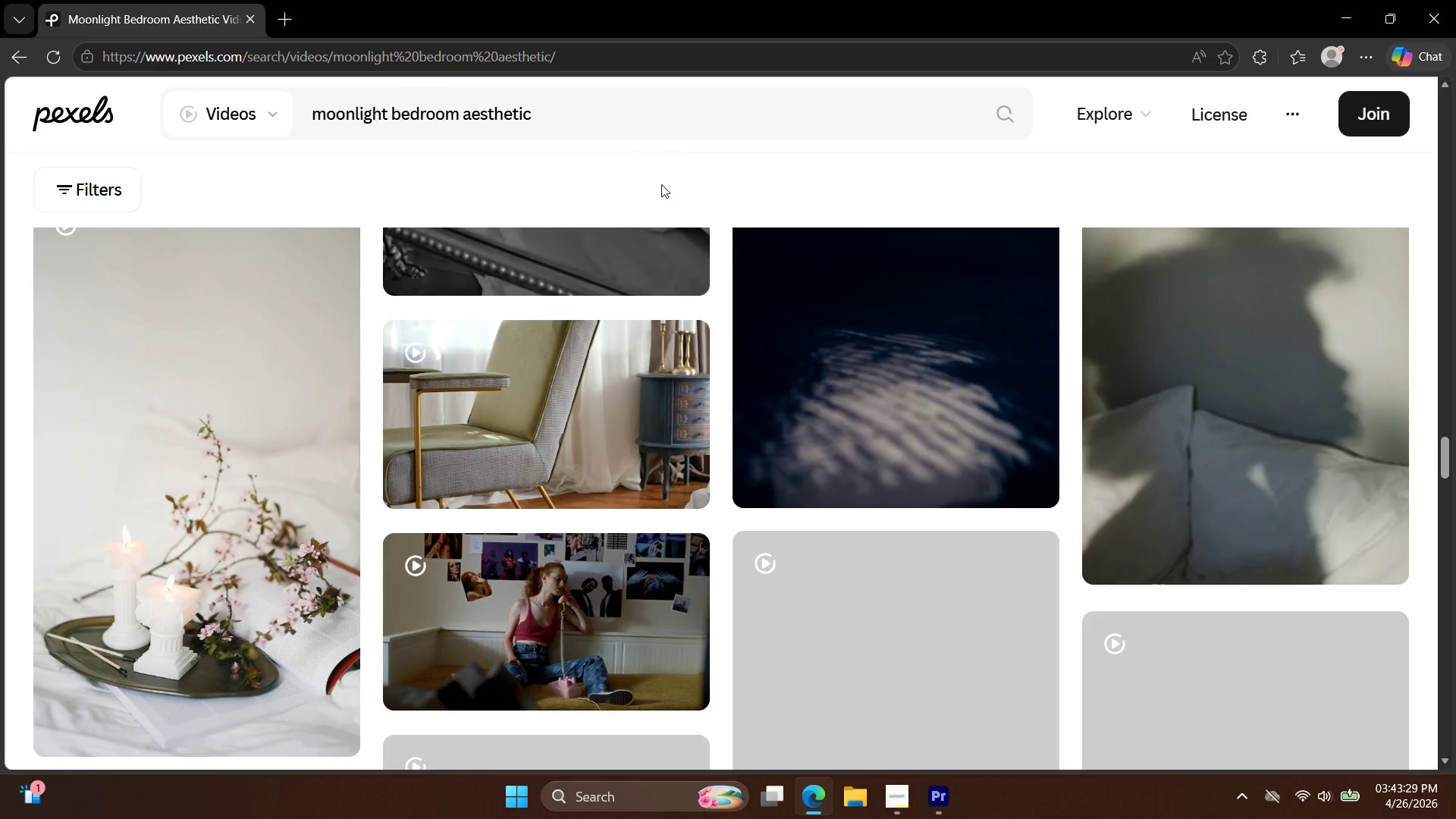 
scroll: coordinate [661, 184], scroll_direction: up, amount: 2.0
 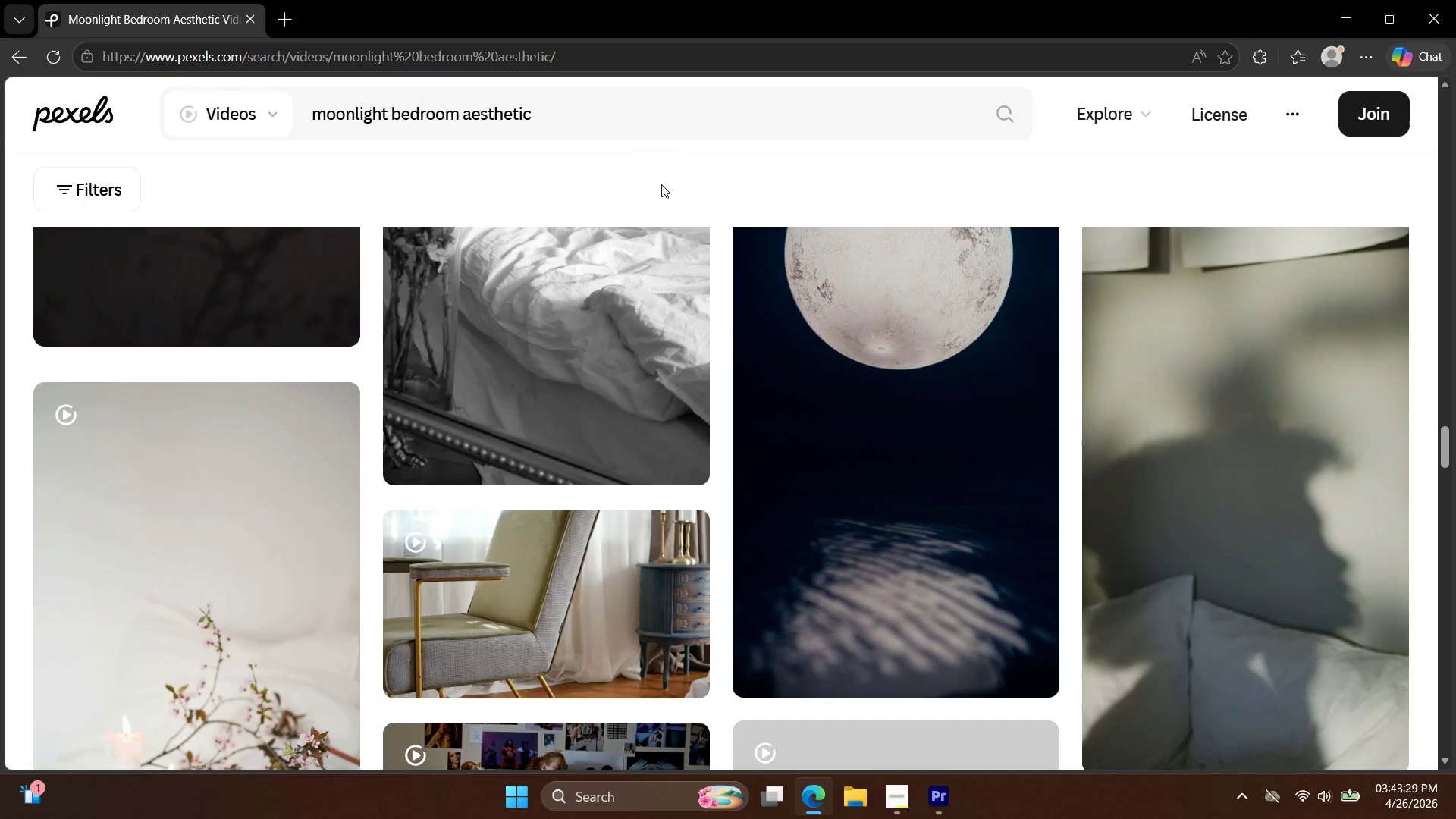 
scroll: coordinate [666, 196], scroll_direction: down, amount: 37.0
 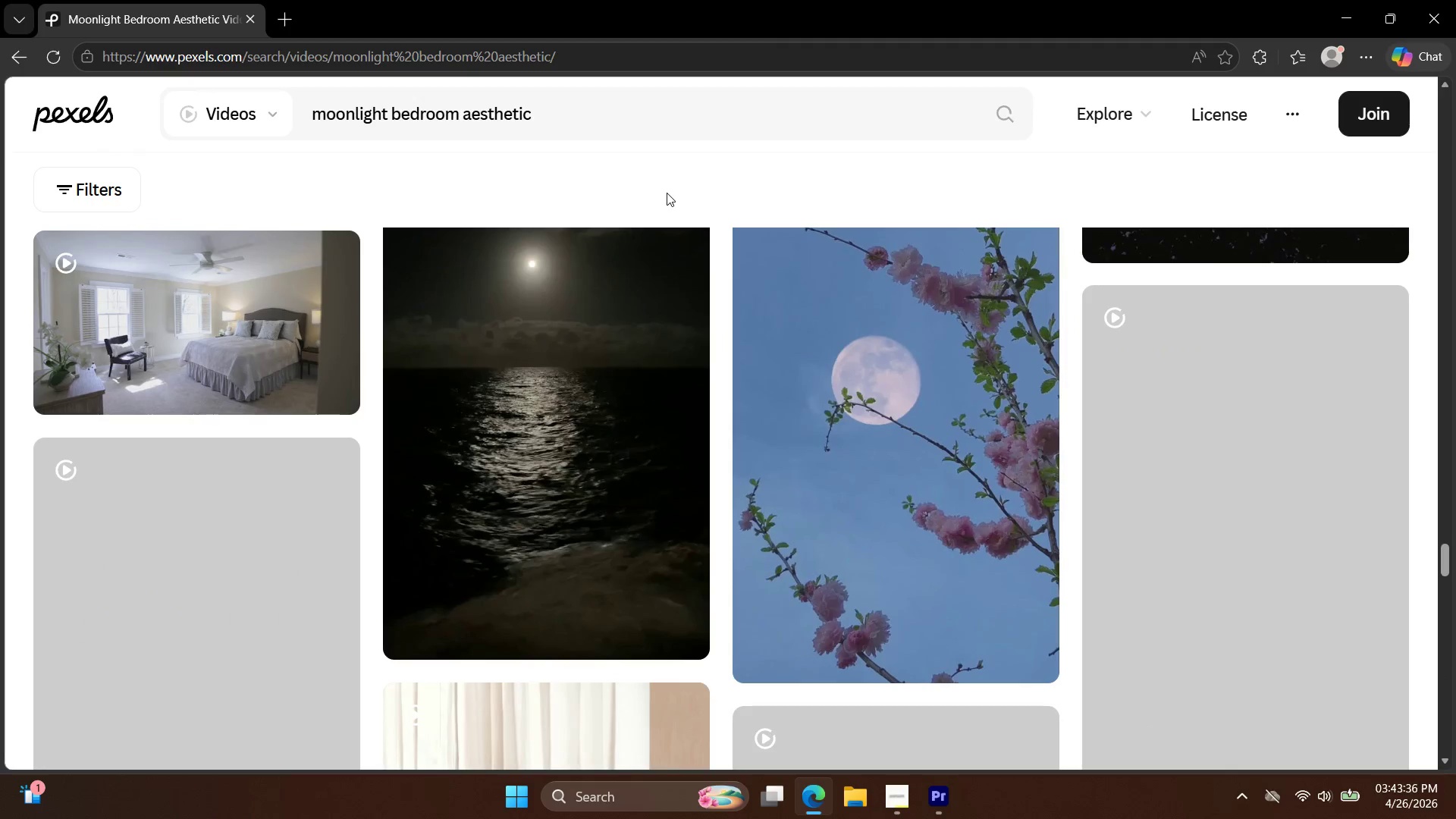 
scroll: coordinate [667, 191], scroll_direction: down, amount: 4.0
 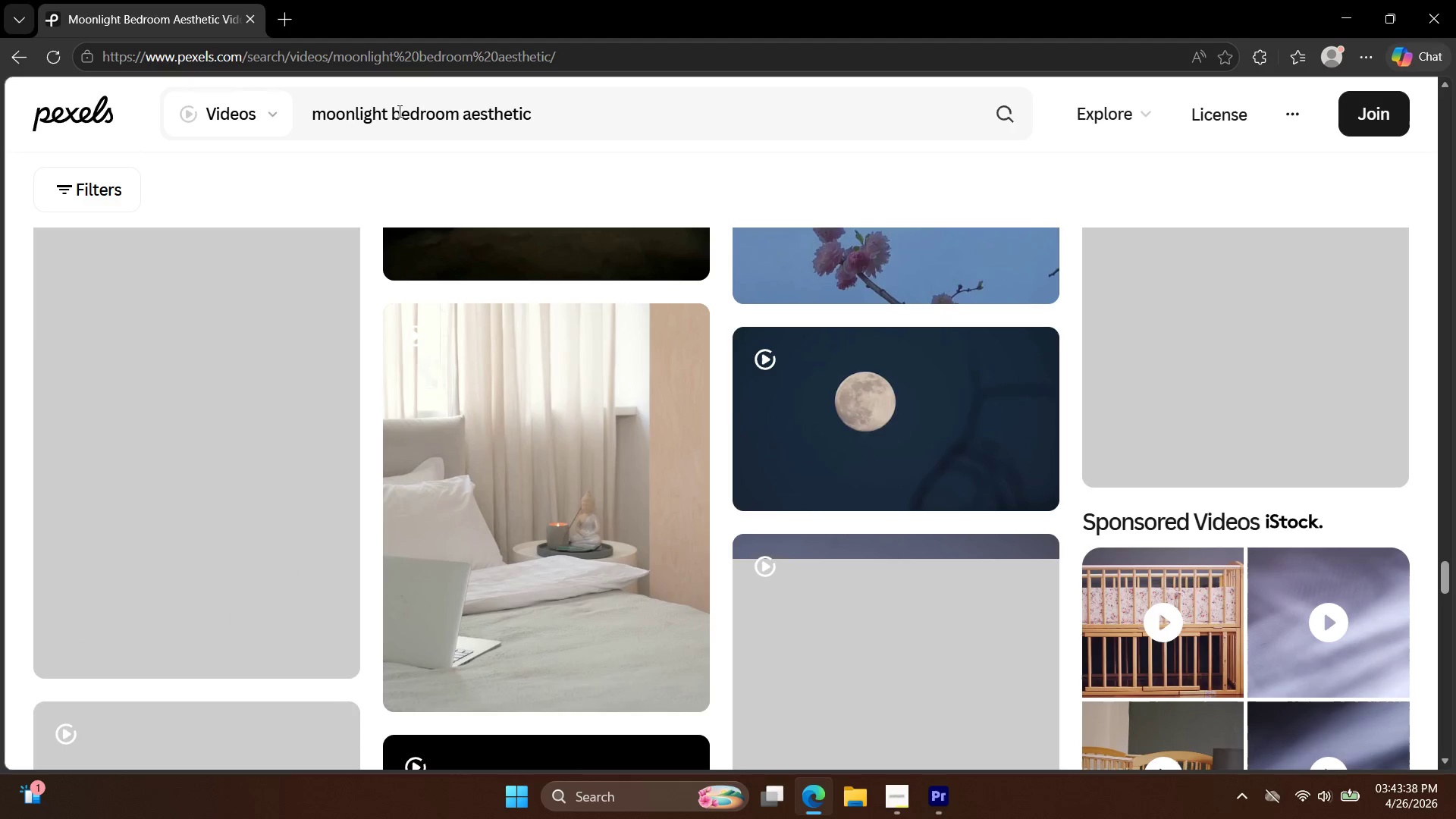 
left_click_drag(start_coordinate=[391, 109], to_coordinate=[263, 87])
 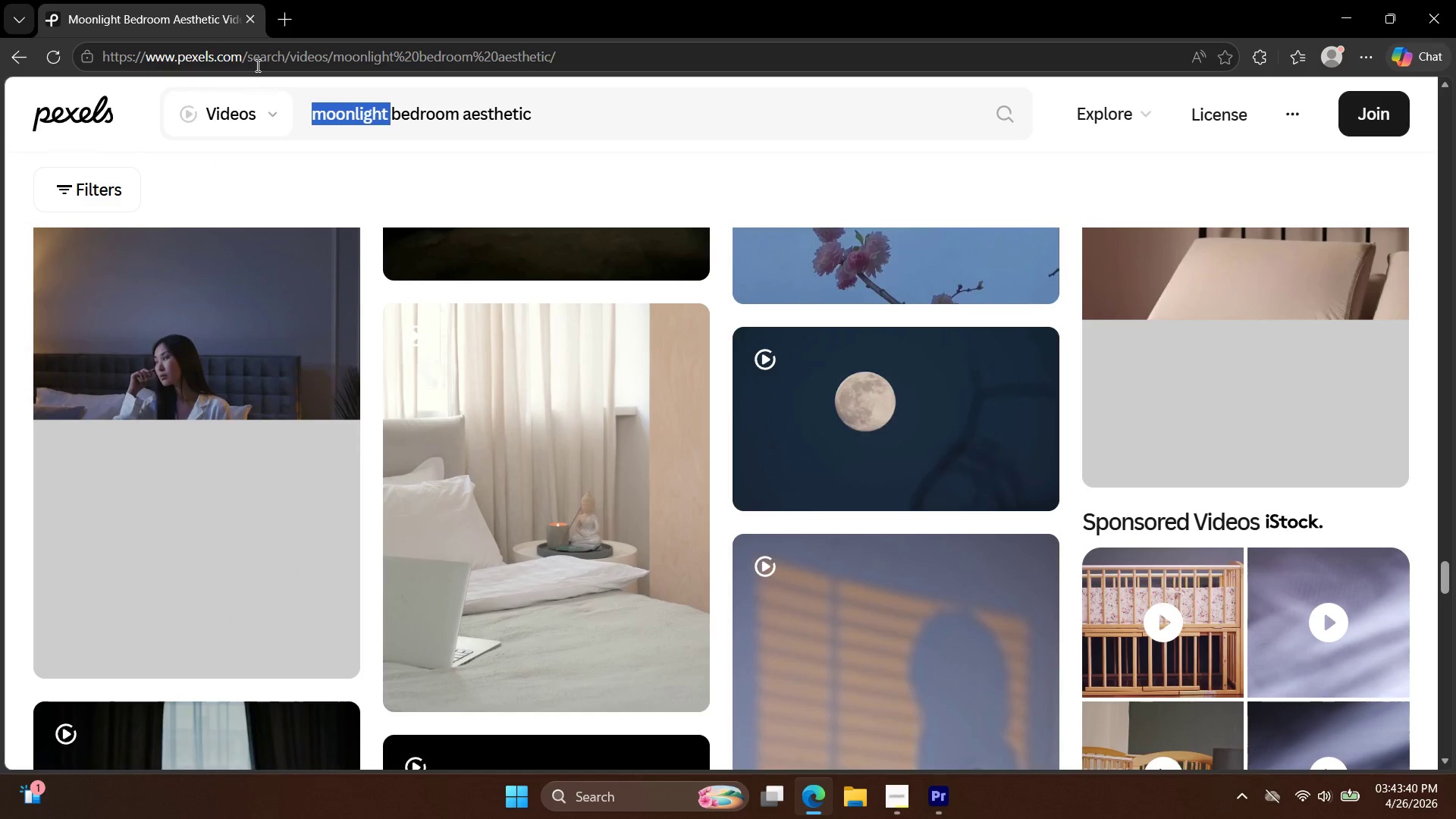 
key(Backspace)
 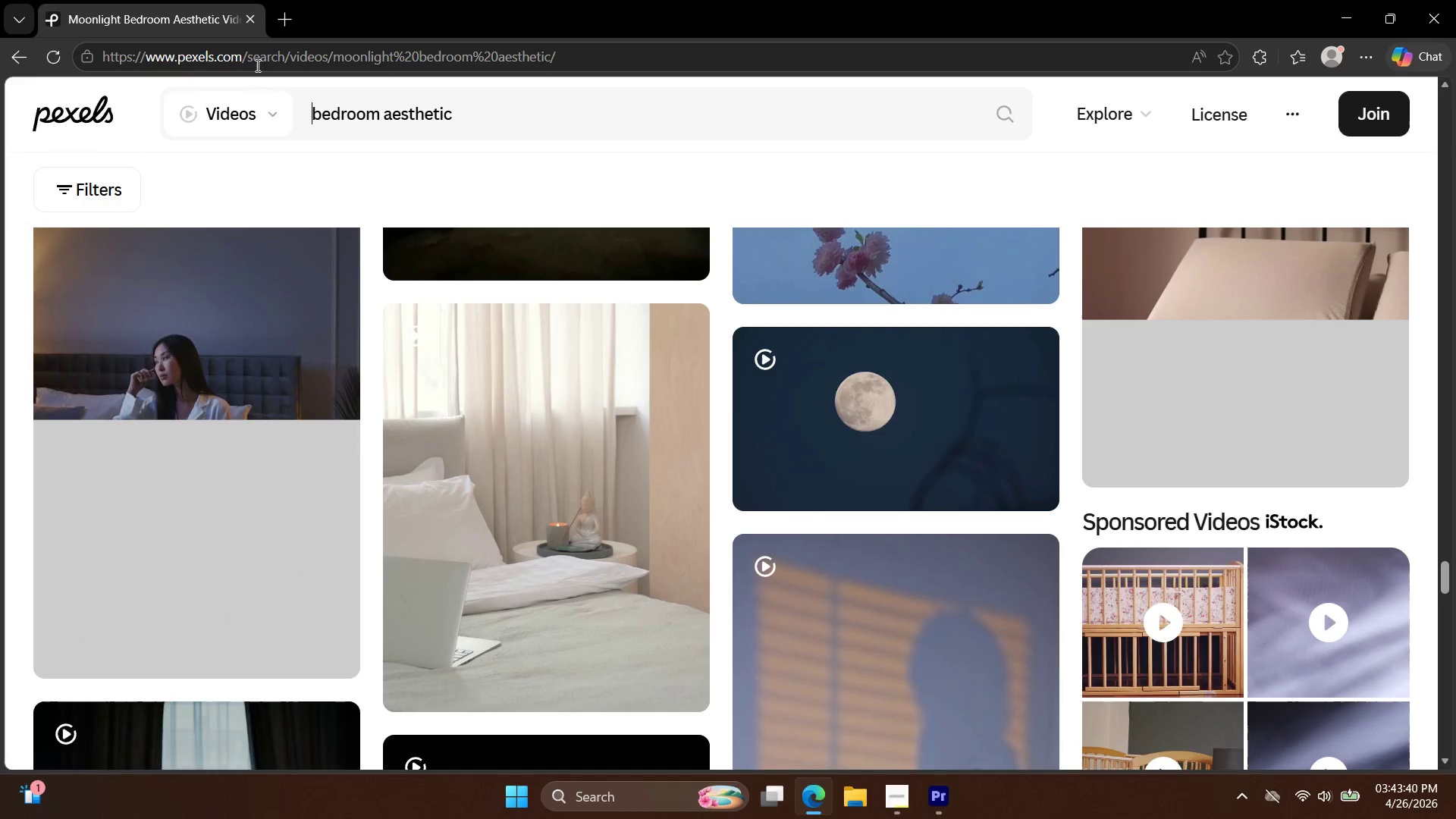 
key(Enter)
 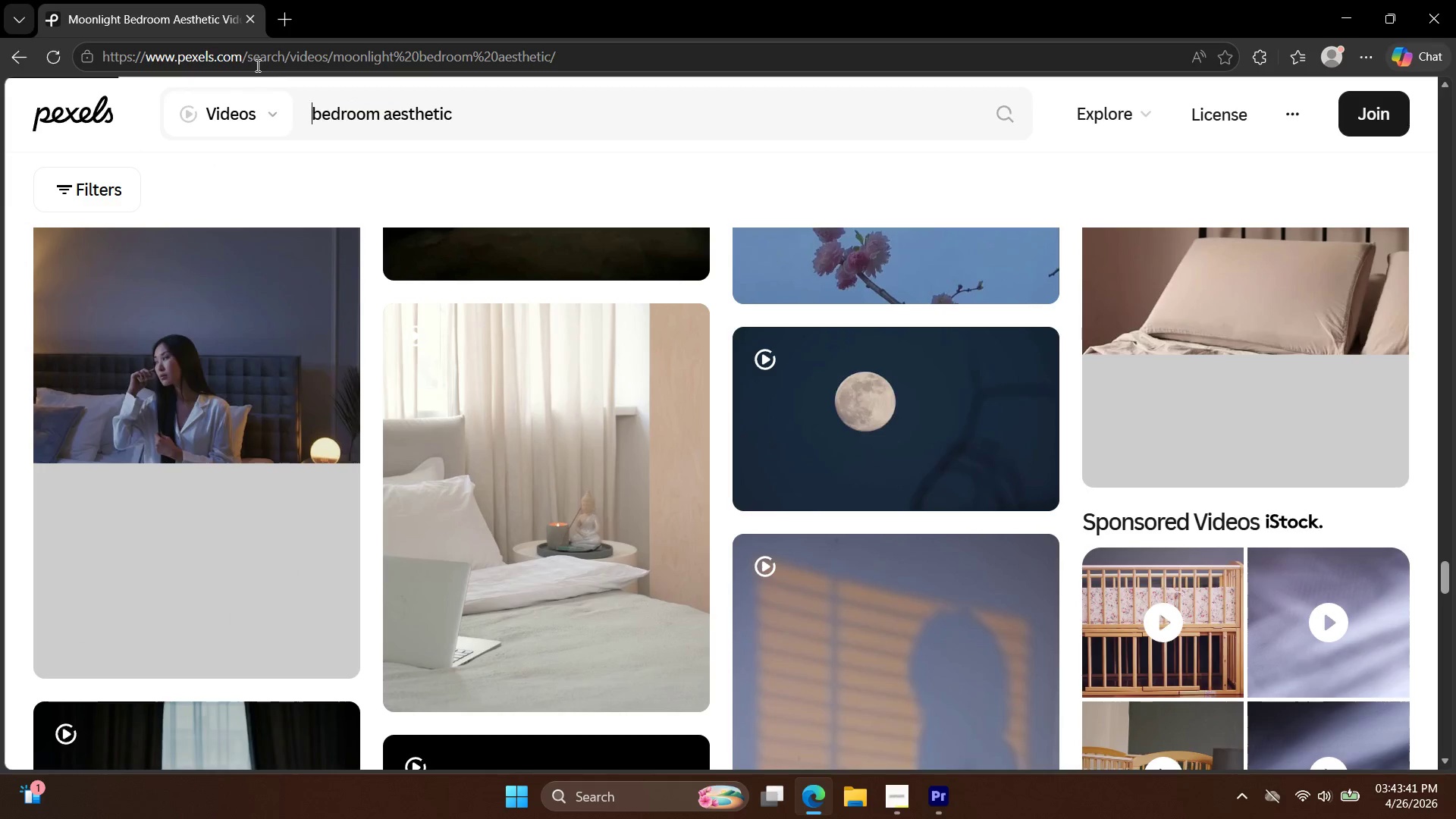 
scroll: coordinate [645, 292], scroll_direction: down, amount: 22.0
 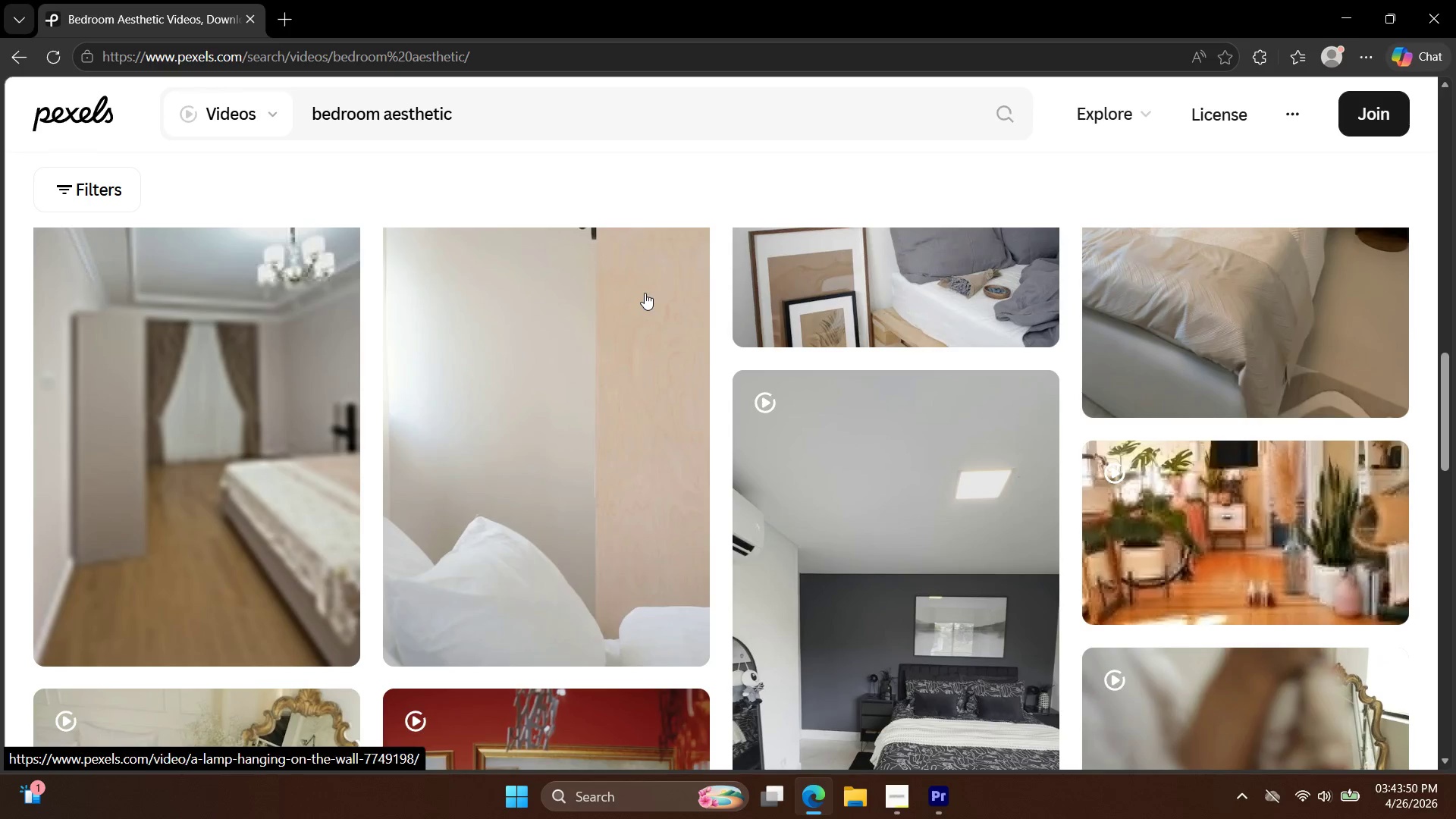 
scroll: coordinate [638, 307], scroll_direction: down, amount: 29.0
 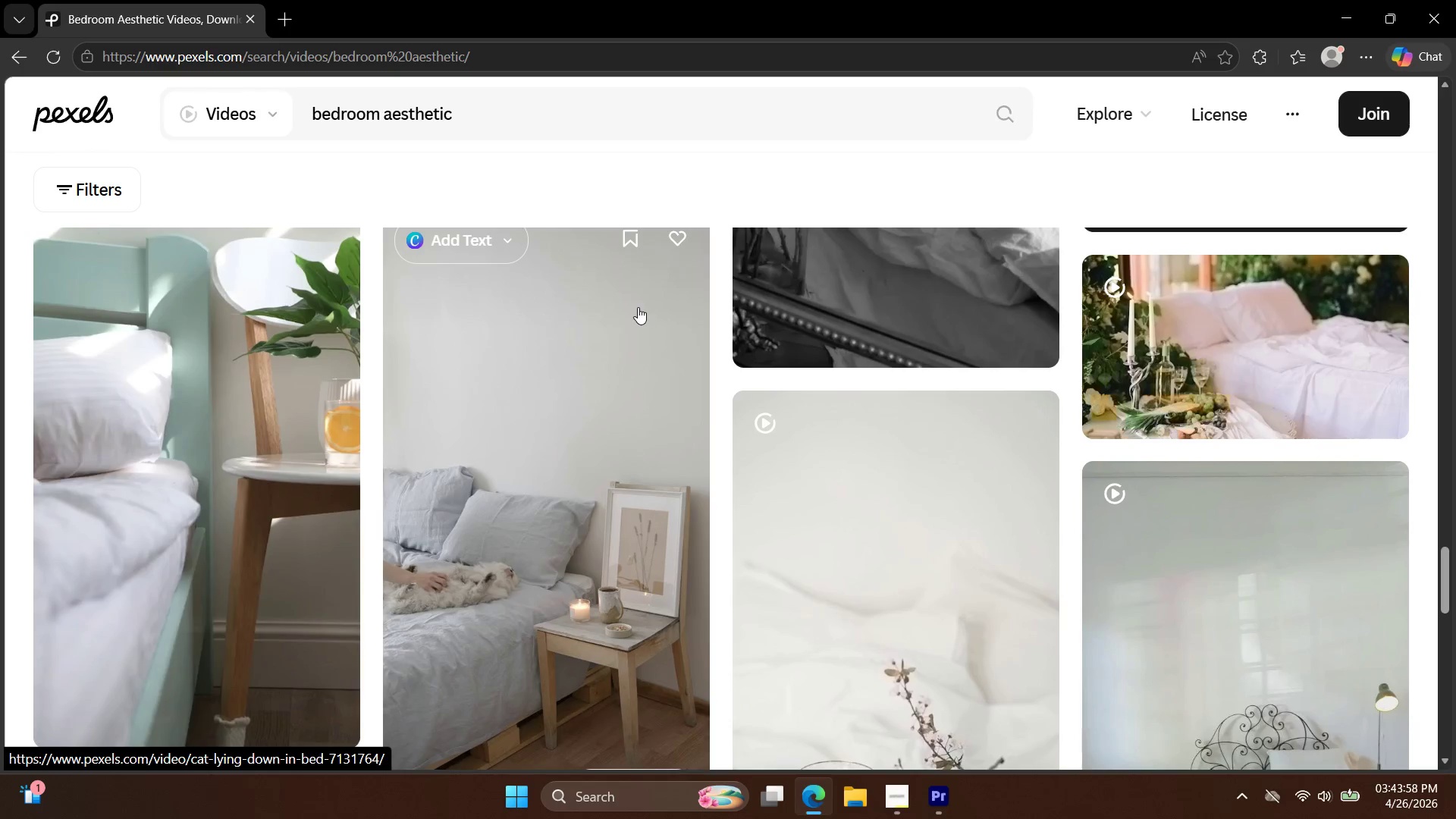 
scroll: coordinate [640, 305], scroll_direction: down, amount: 11.0
 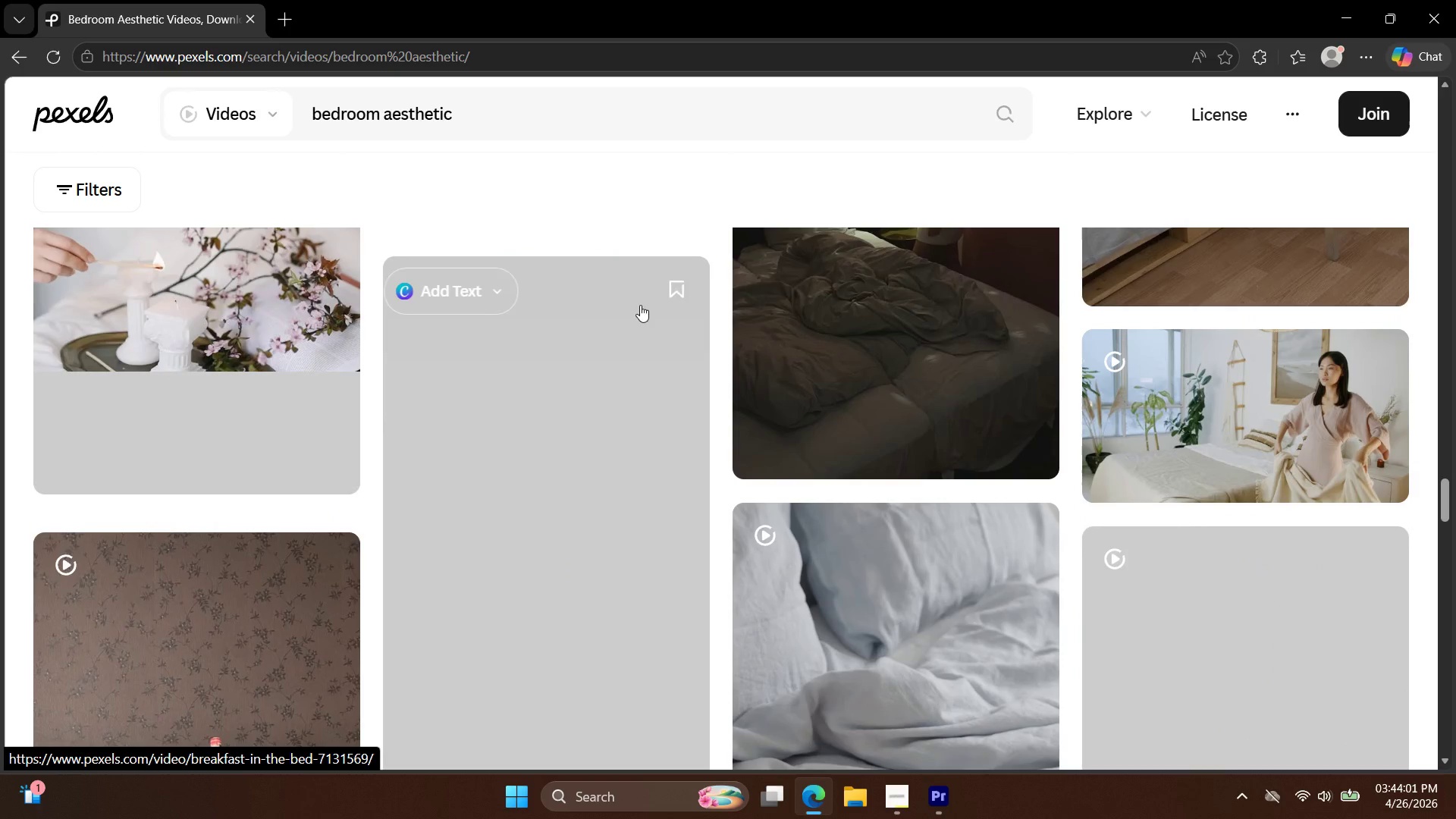 
scroll: coordinate [640, 305], scroll_direction: up, amount: 4.0
 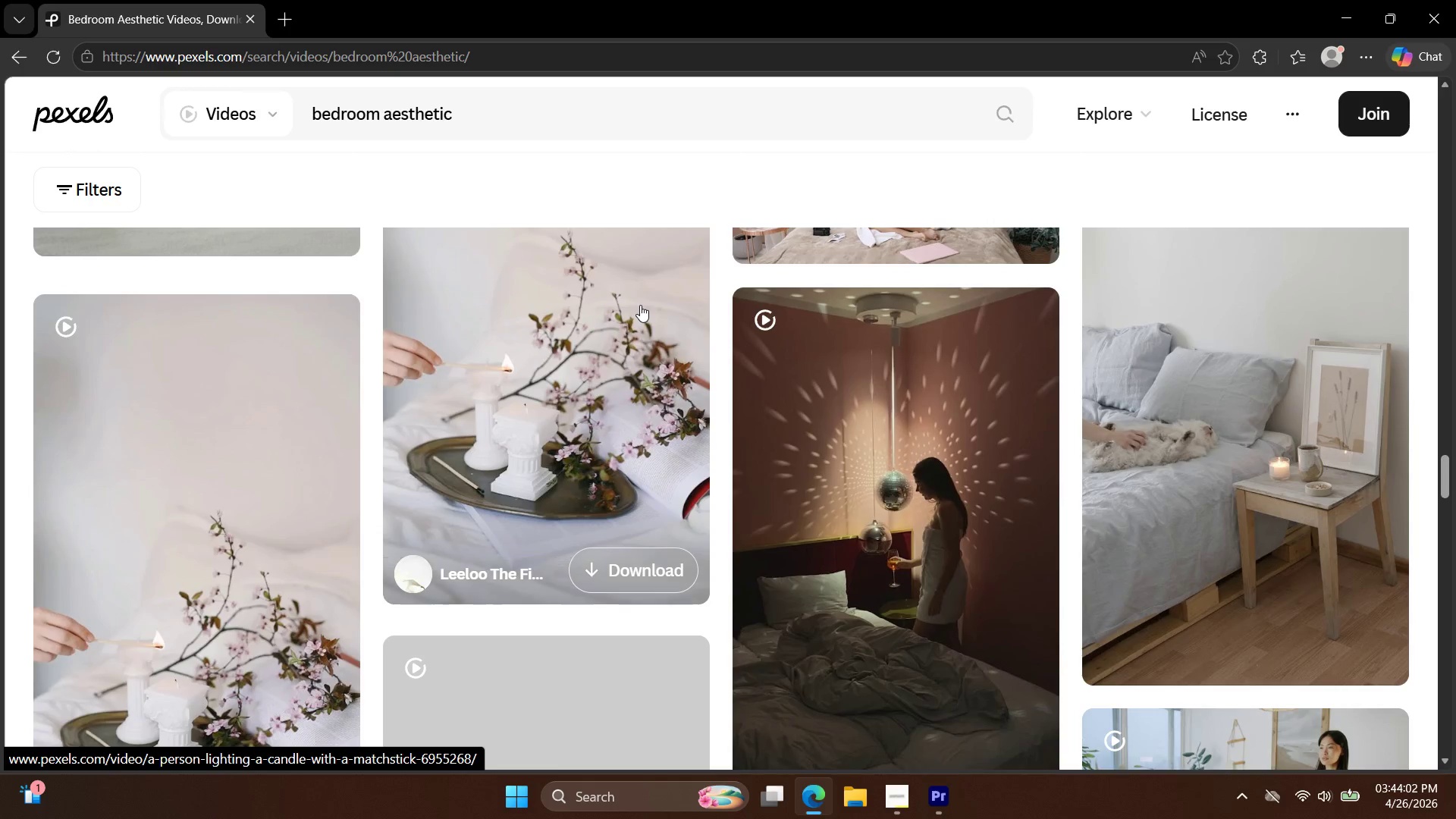 
scroll: coordinate [643, 354], scroll_direction: down, amount: 22.0
 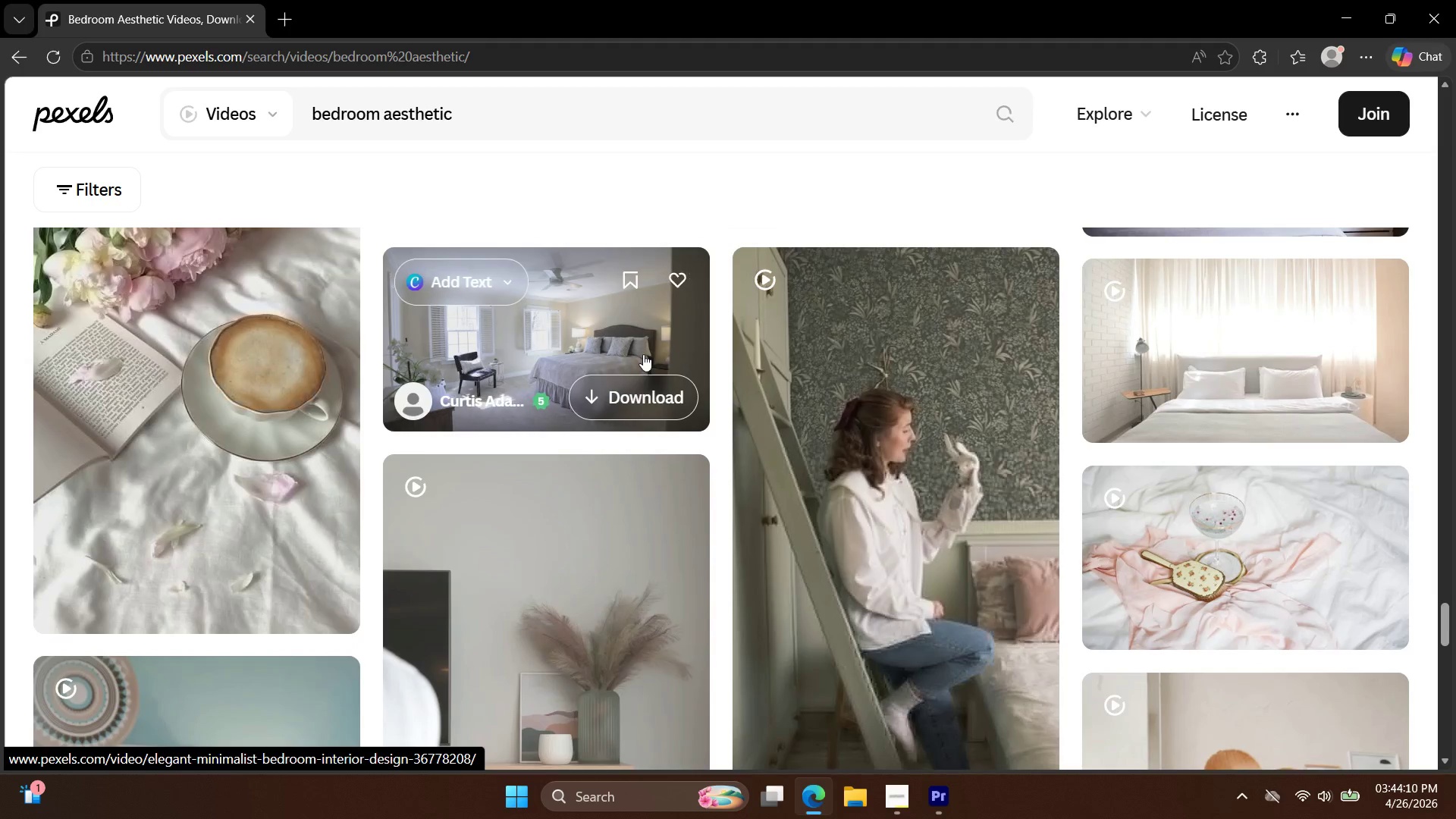 
scroll: coordinate [646, 361], scroll_direction: down, amount: 13.0
 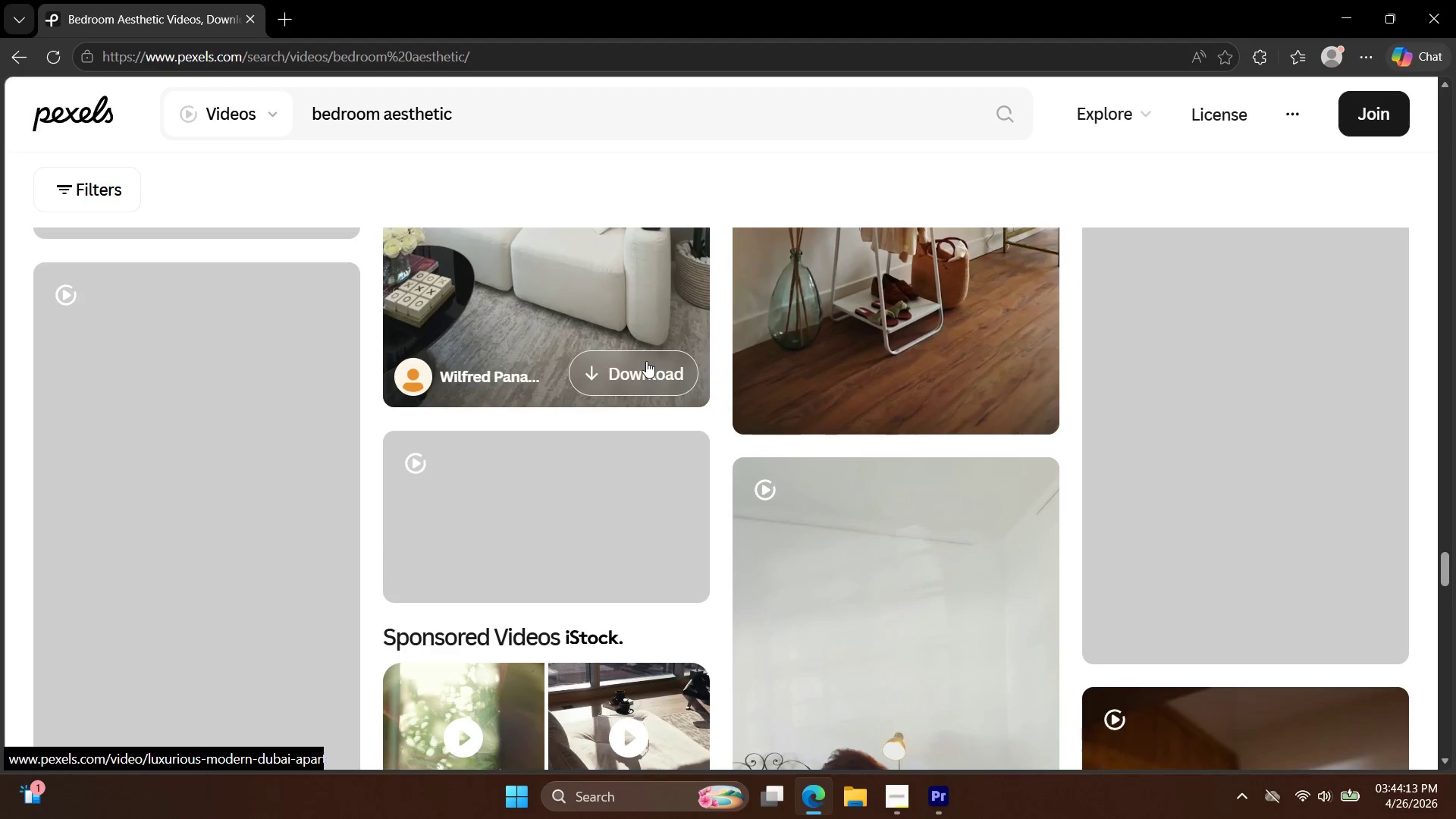 
scroll: coordinate [646, 361], scroll_direction: up, amount: 3.0
 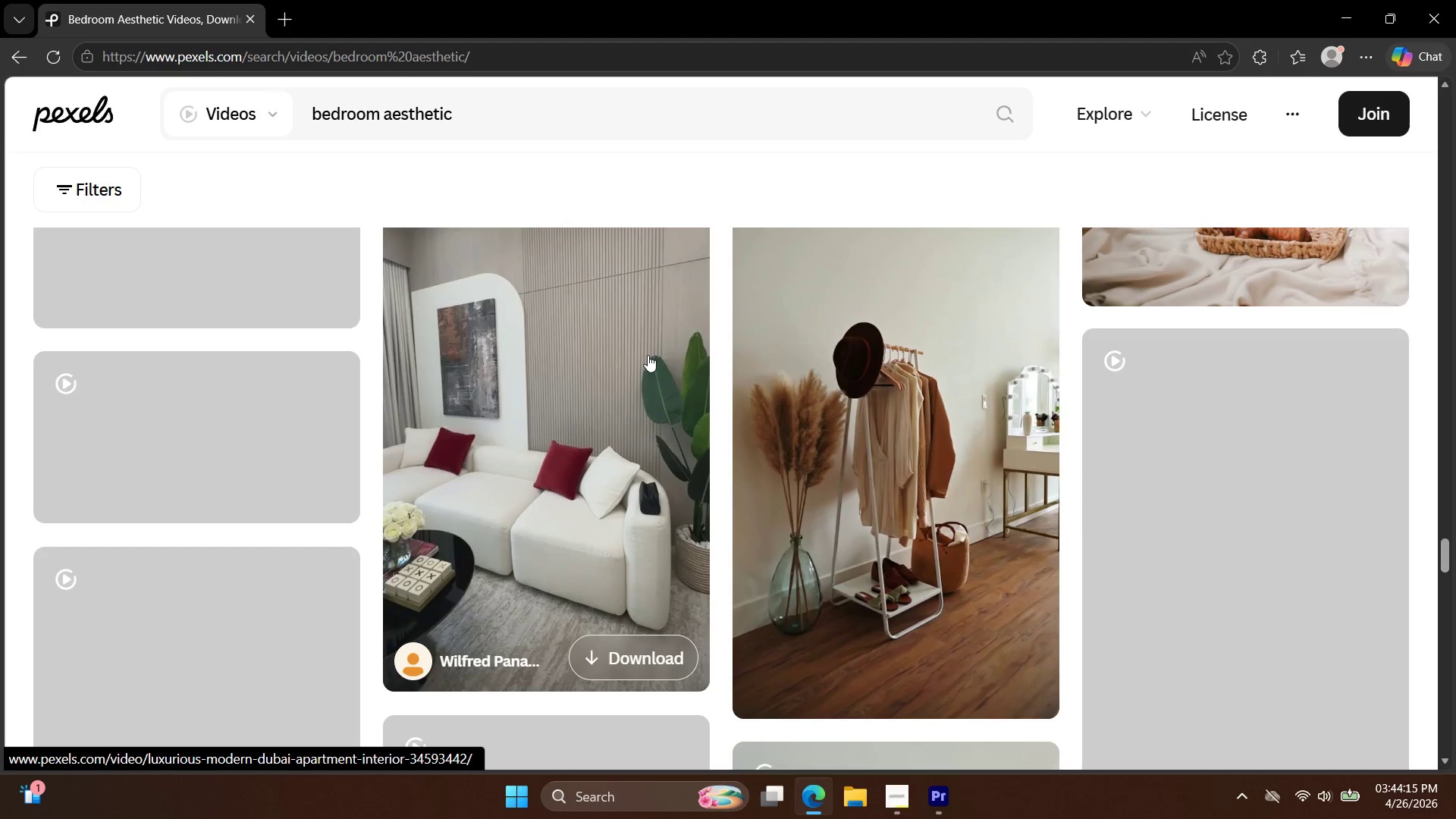 
scroll: coordinate [648, 370], scroll_direction: down, amount: 11.0
 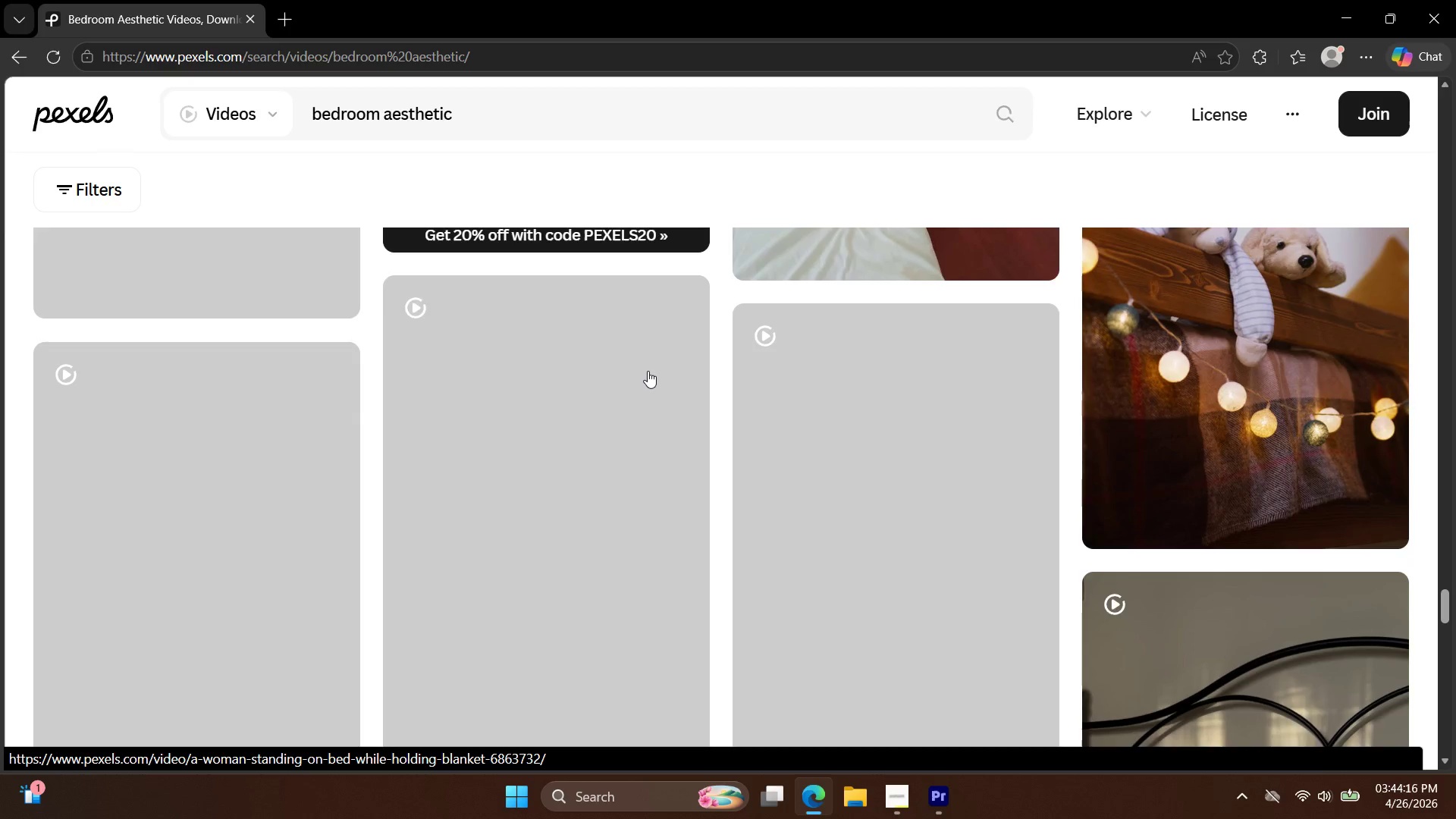 
scroll: coordinate [648, 373], scroll_direction: up, amount: 13.0
 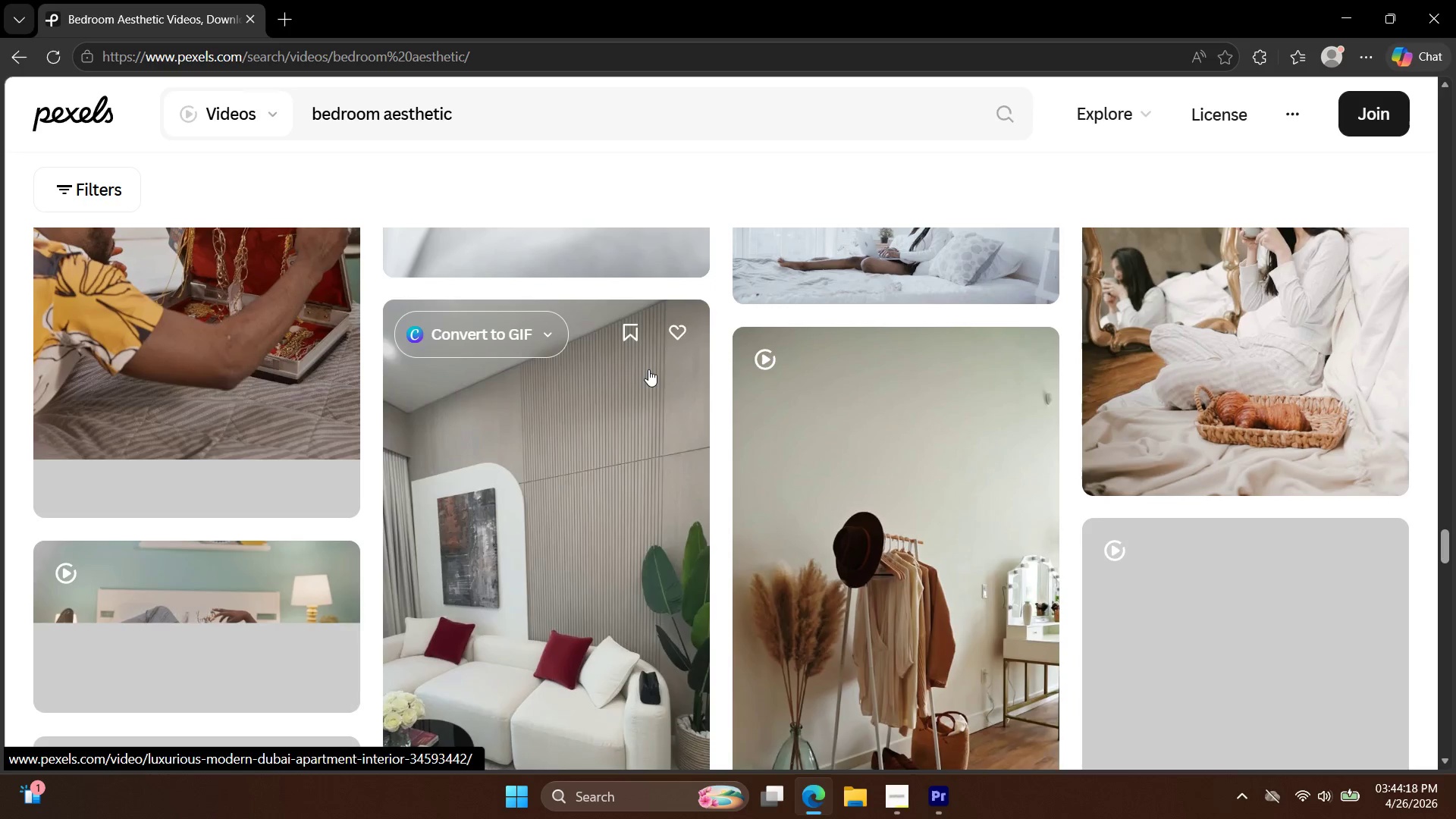 
scroll: coordinate [666, 368], scroll_direction: down, amount: 21.0
 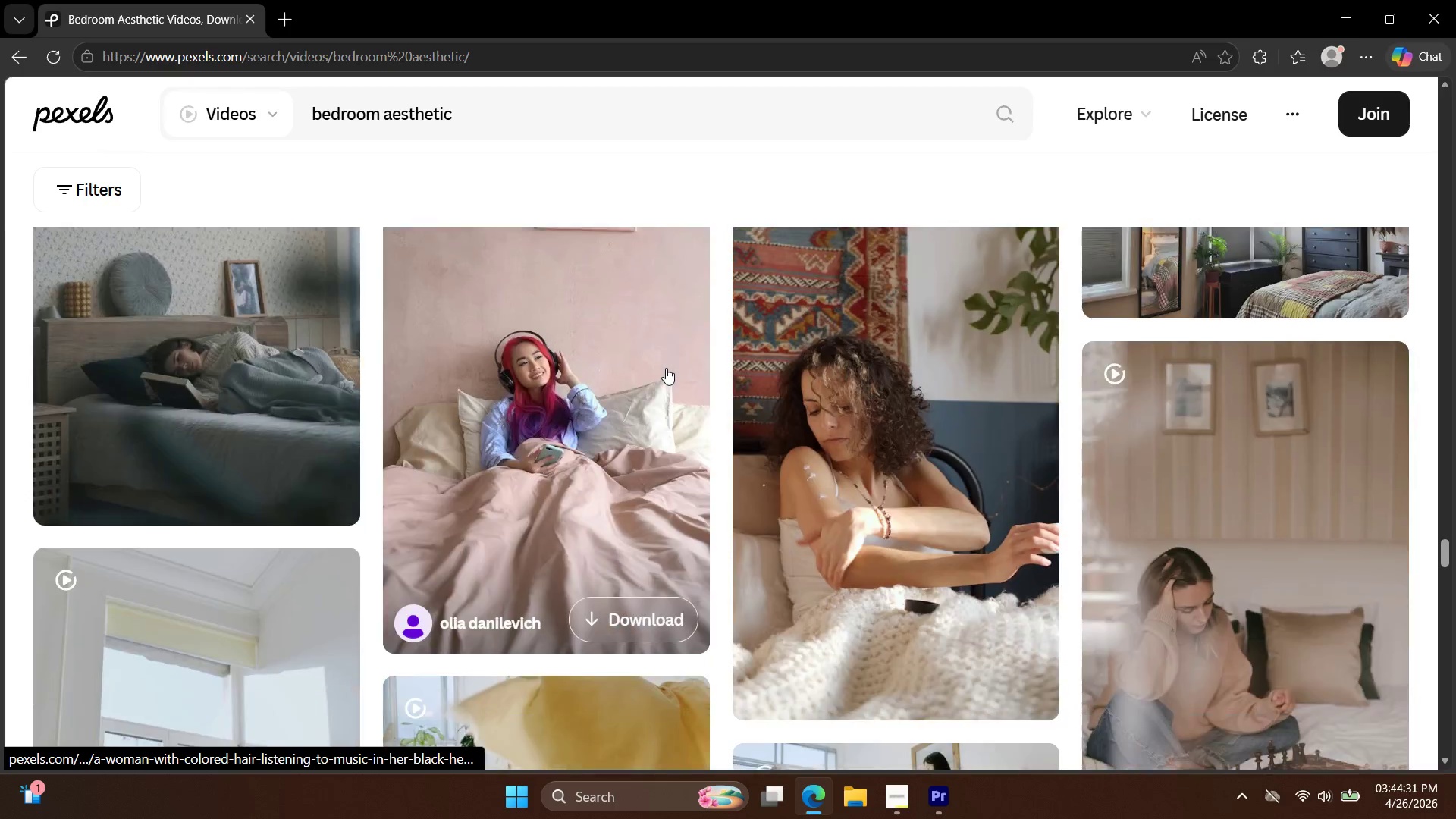 
scroll: coordinate [666, 375], scroll_direction: down, amount: 14.0
 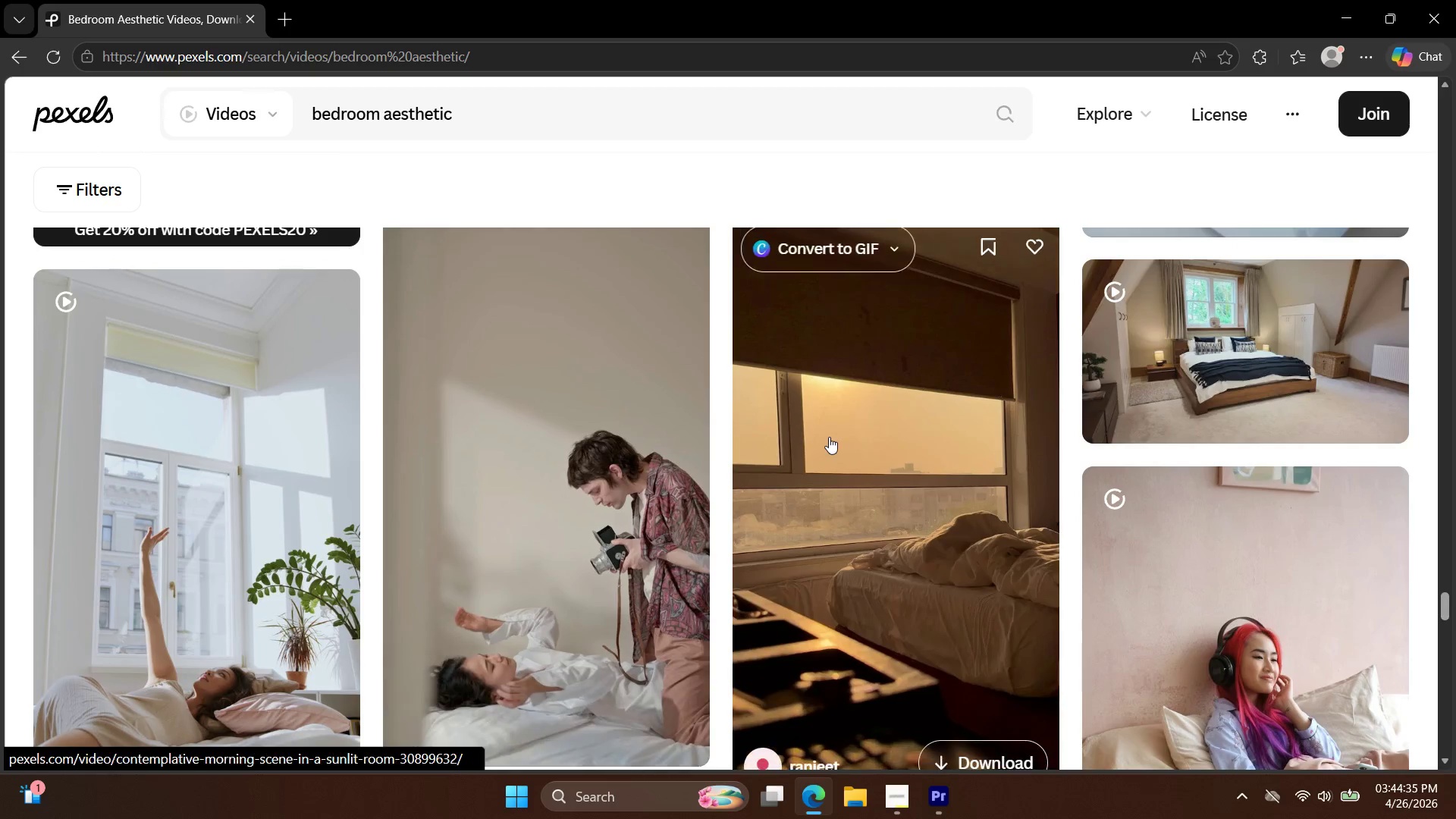 
left_click([830, 435])